 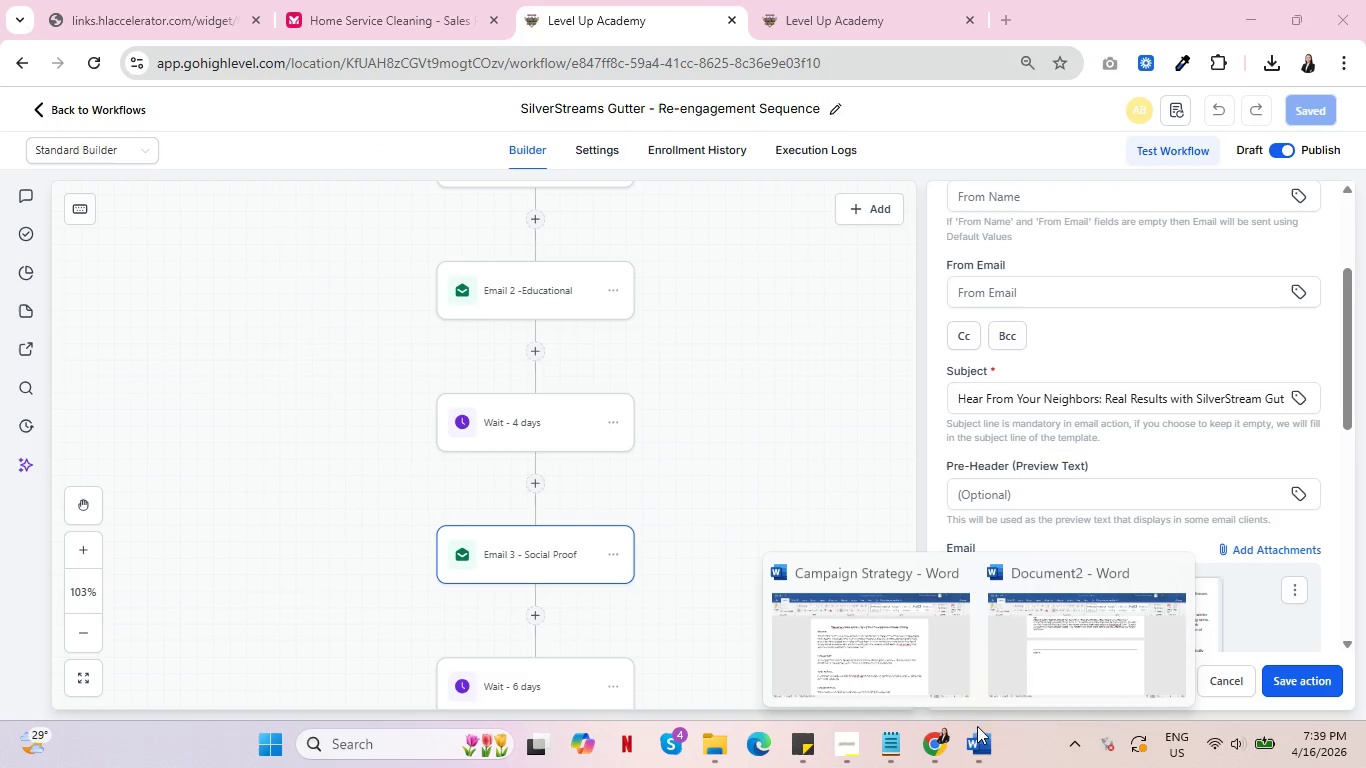 
left_click([1092, 649])
 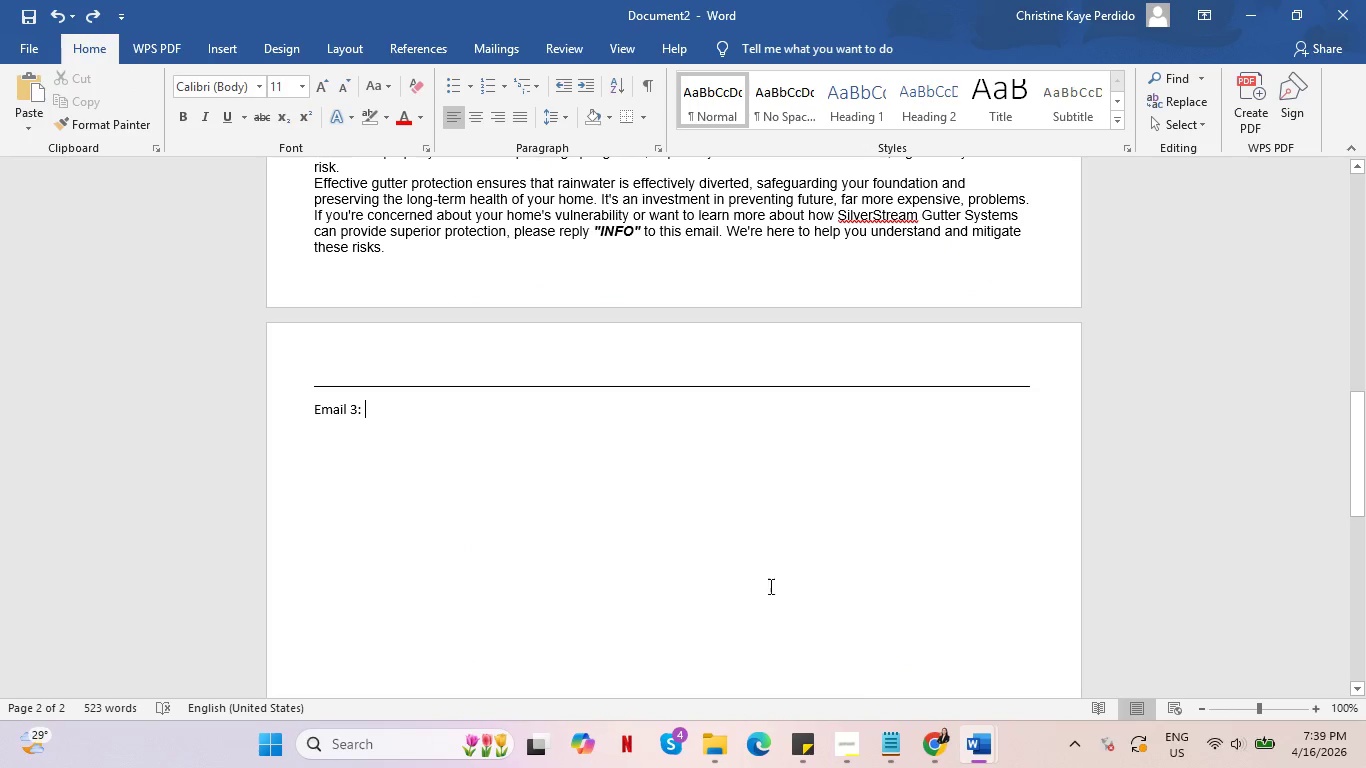 
key(Control+V)
 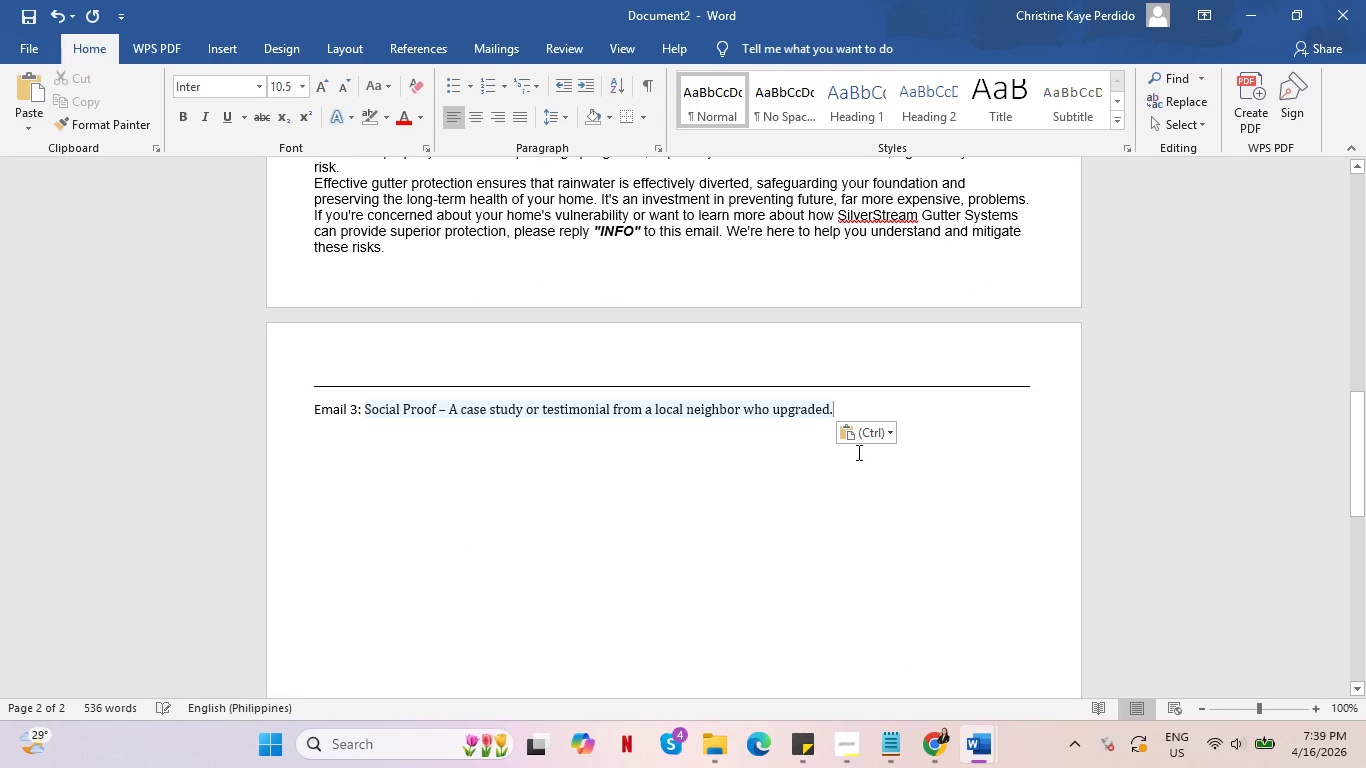 
left_click([881, 434])
 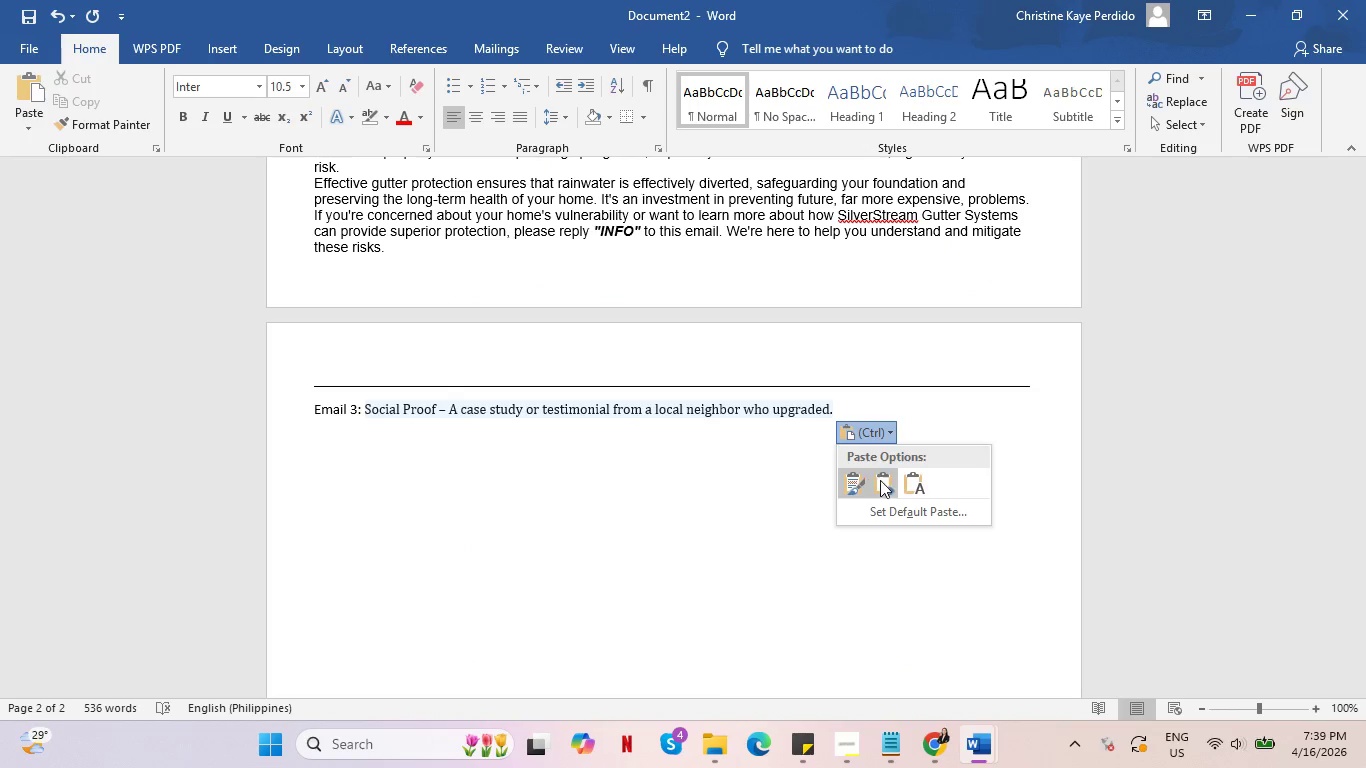 
double_click([884, 484])
 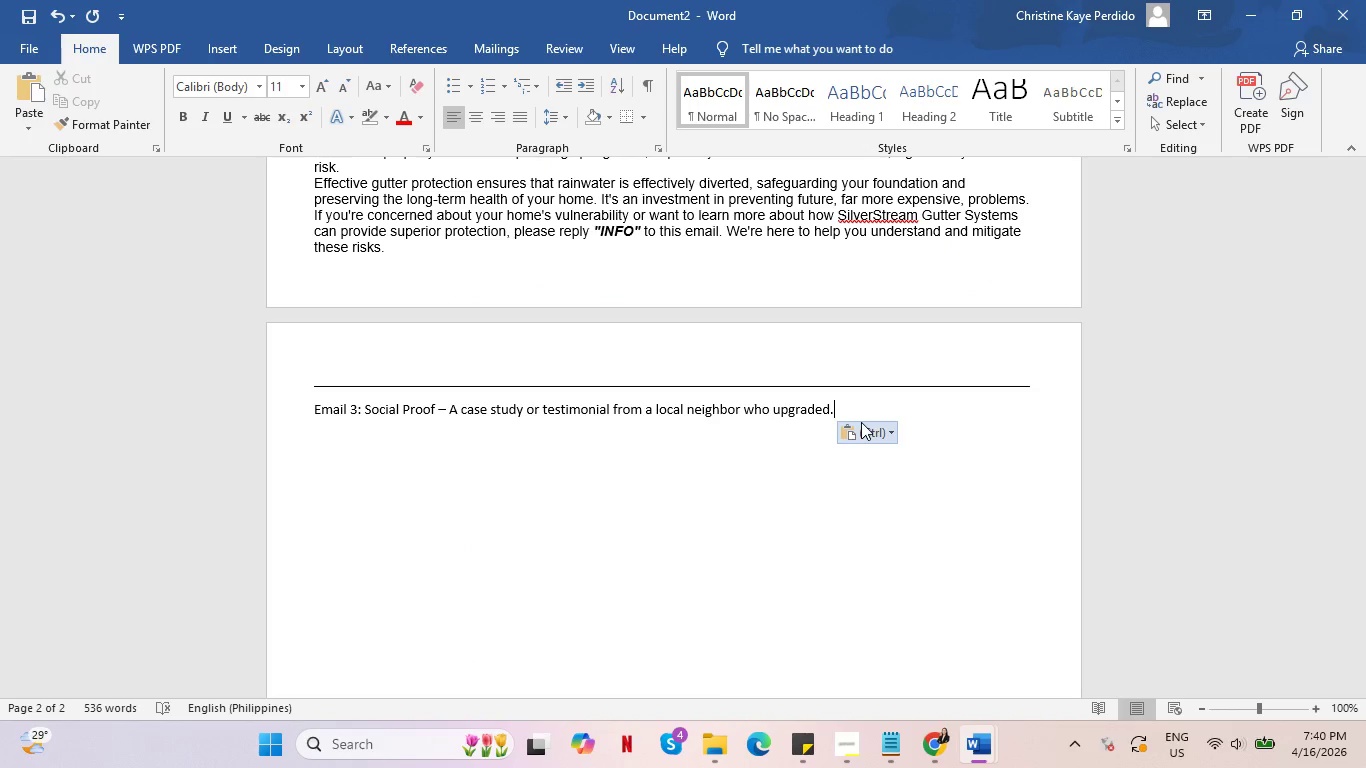 
key(Enter)
 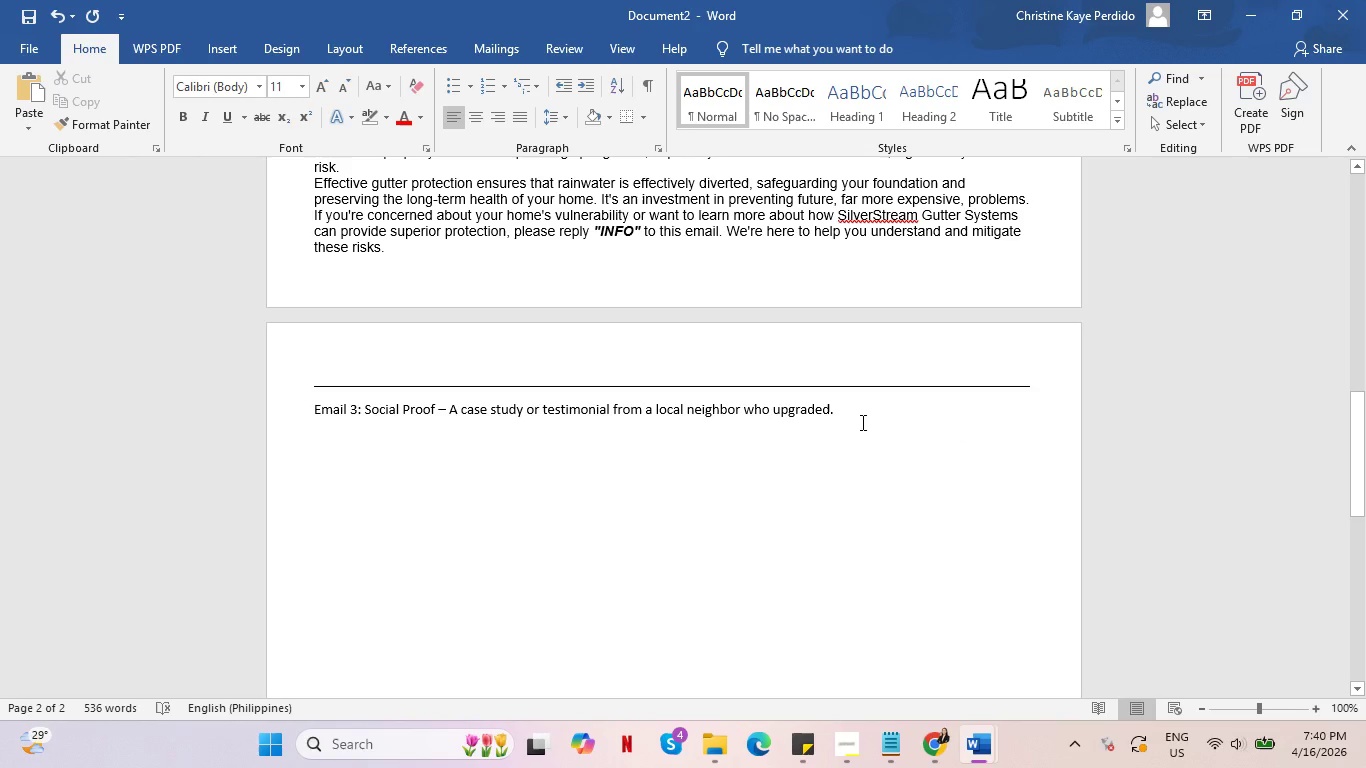 
type(Subject:)
 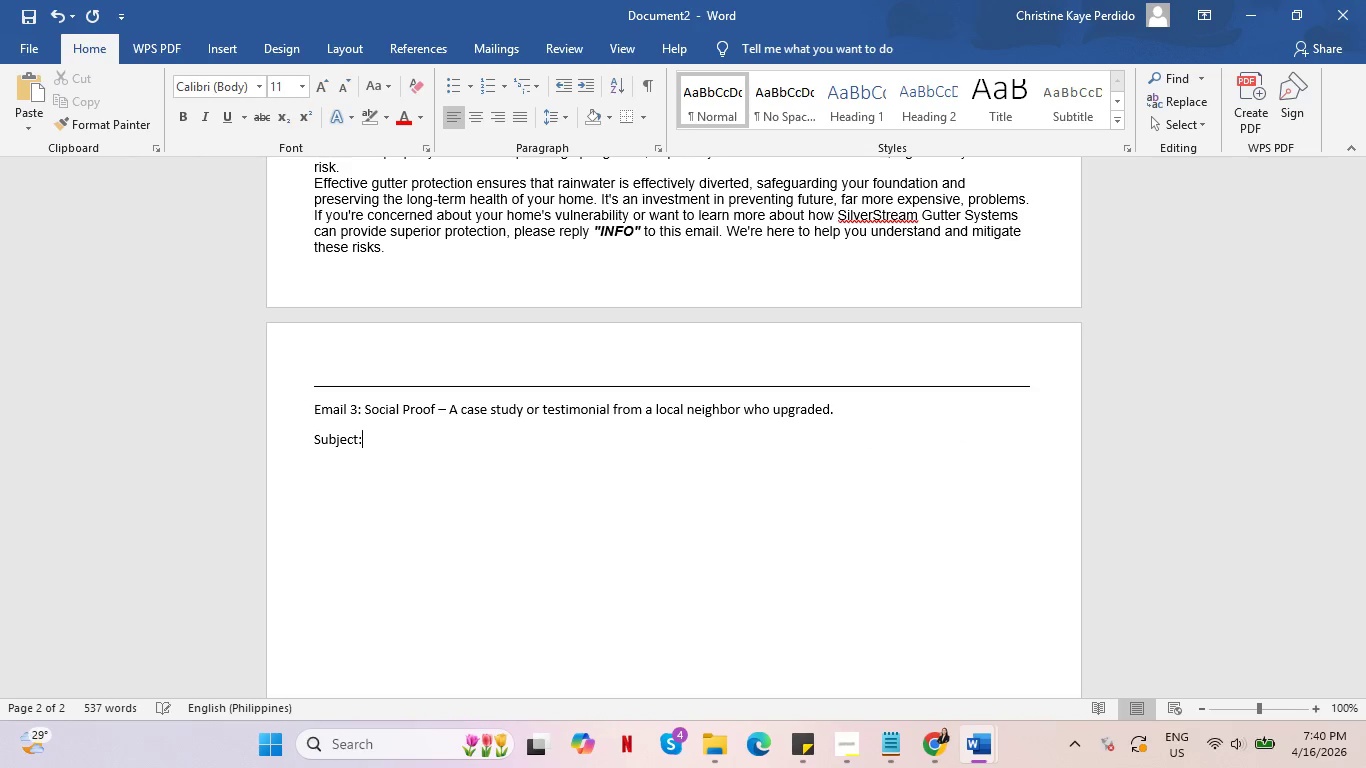 
key(Enter)
 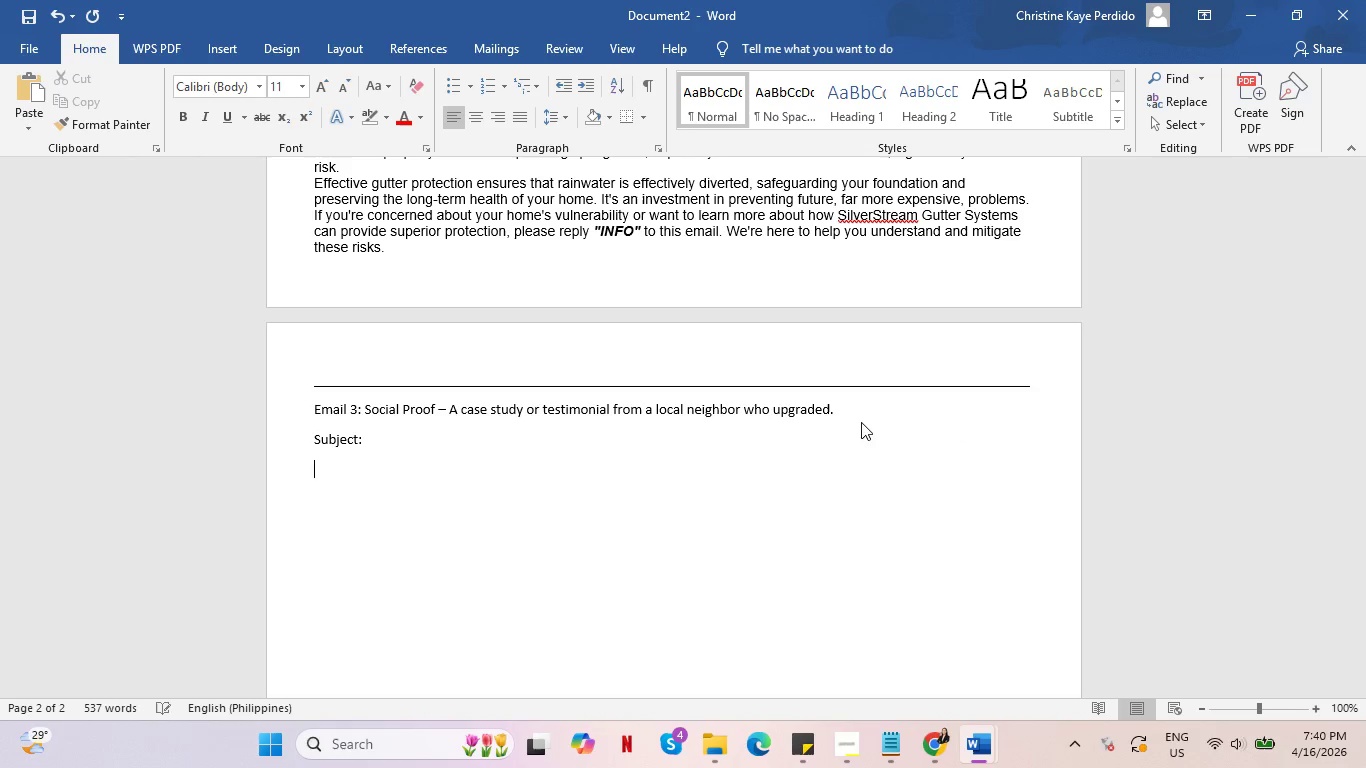 
hold_key(key=ShiftRight, duration=0.38)
 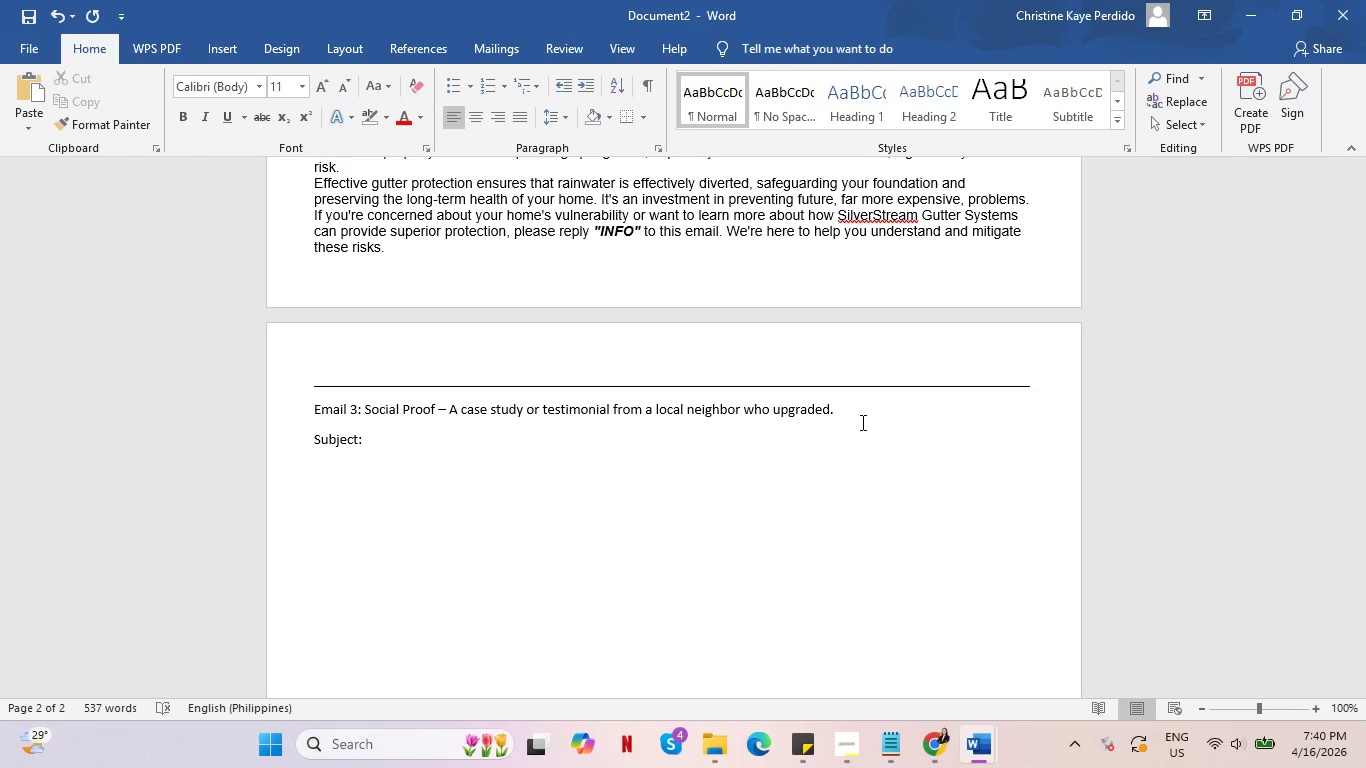 
type(Preview Text: )
 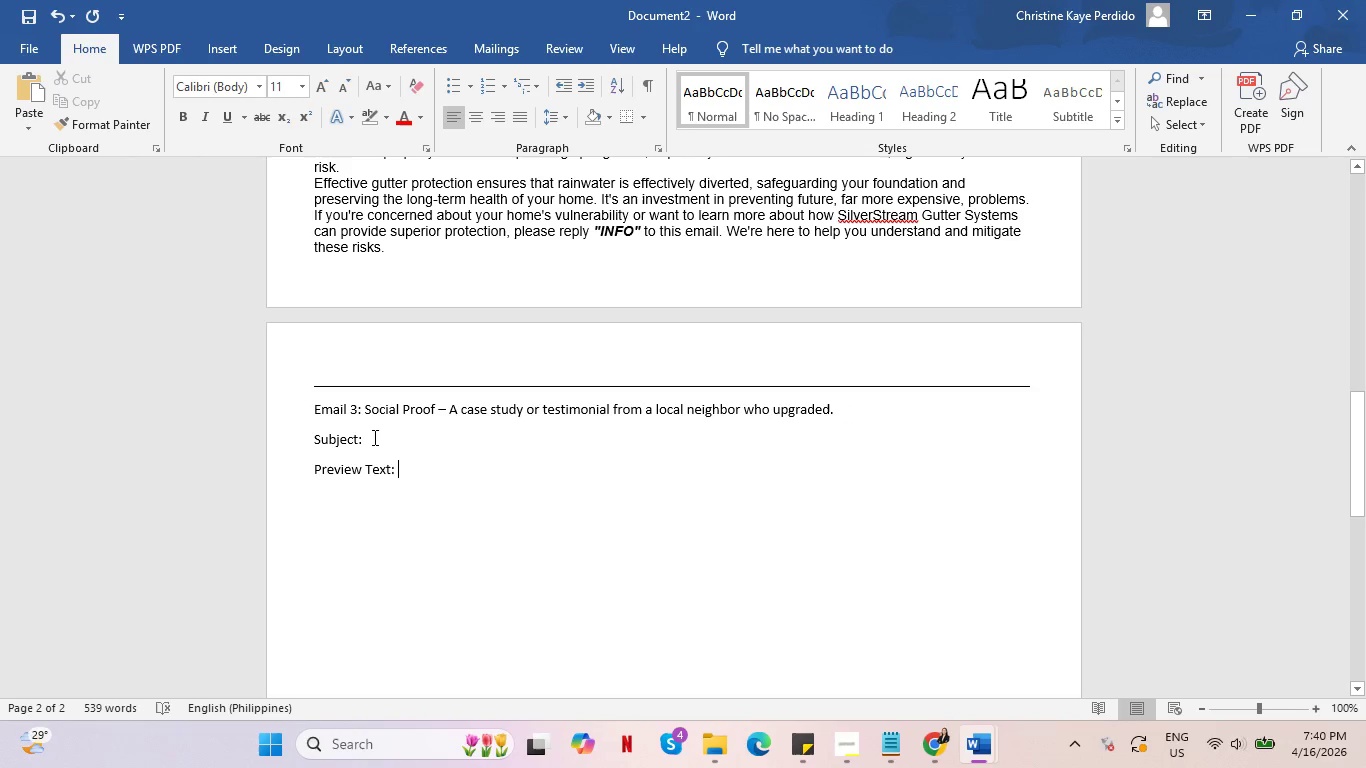 
key(Space)
 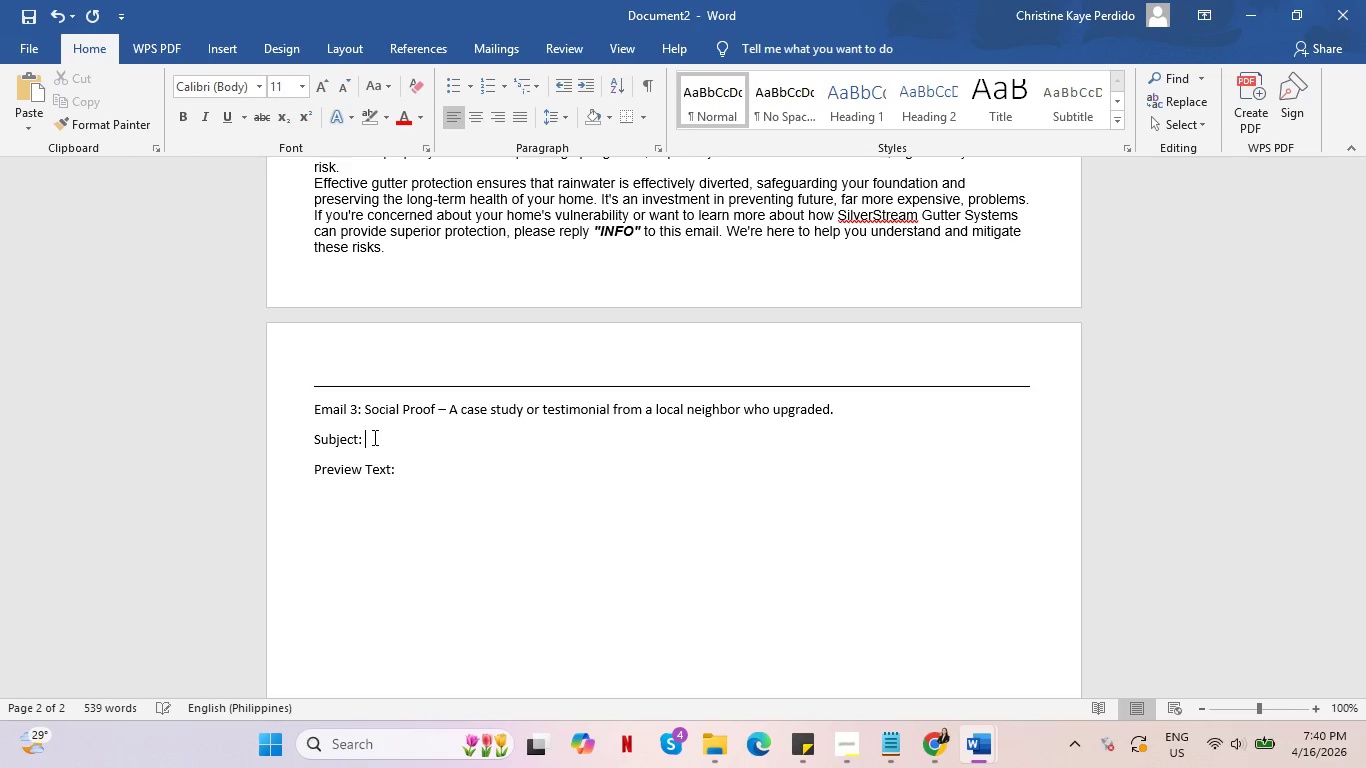 
key(Alt+AltLeft)
 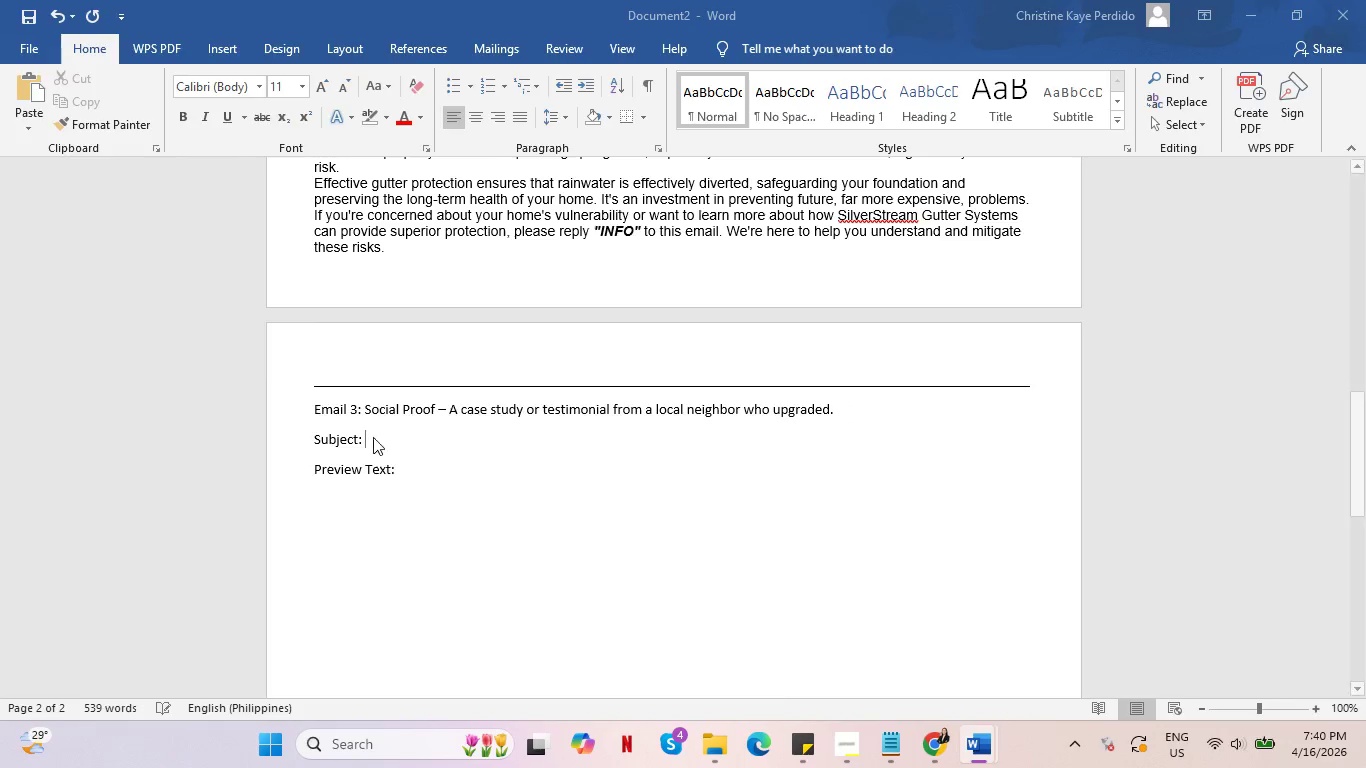 
key(Alt+Tab)
 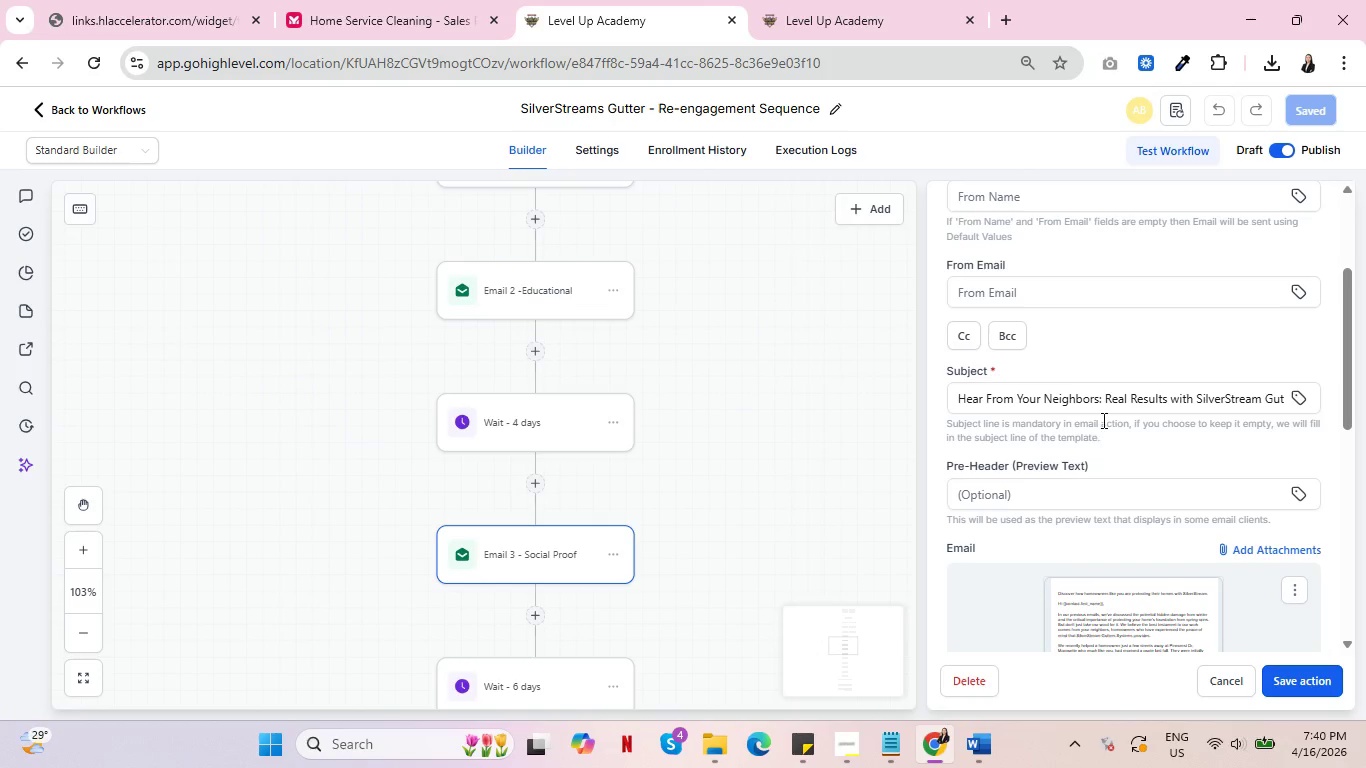 
left_click([1102, 404])
 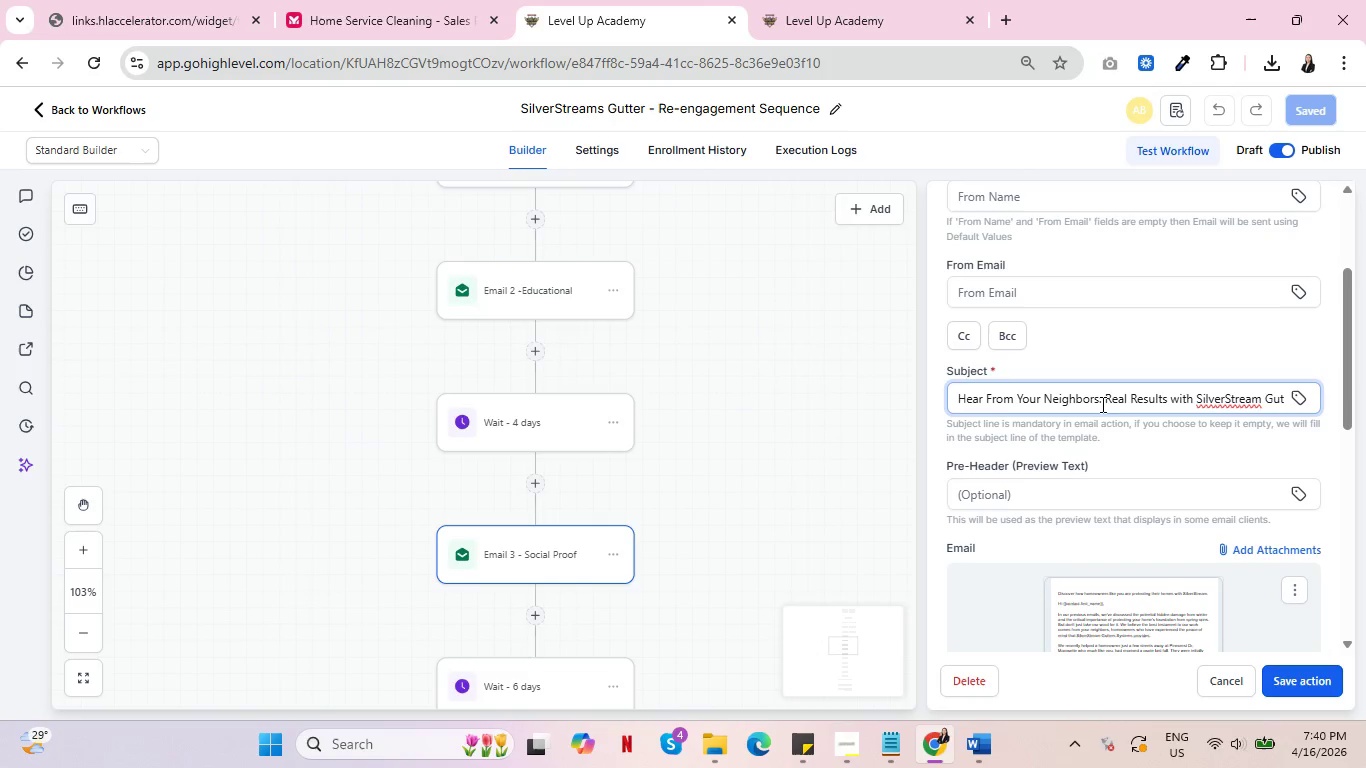 
key(Control+A)
 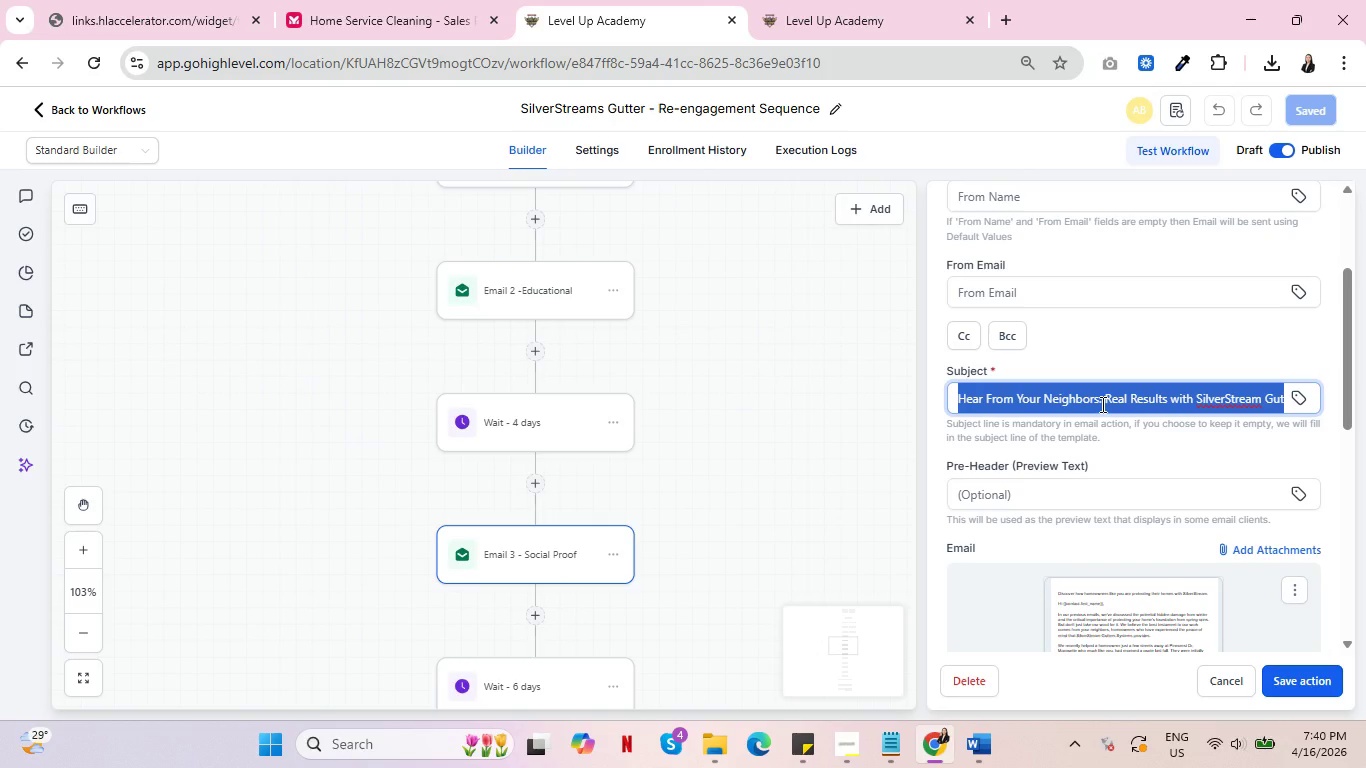 
key(Control+C)
 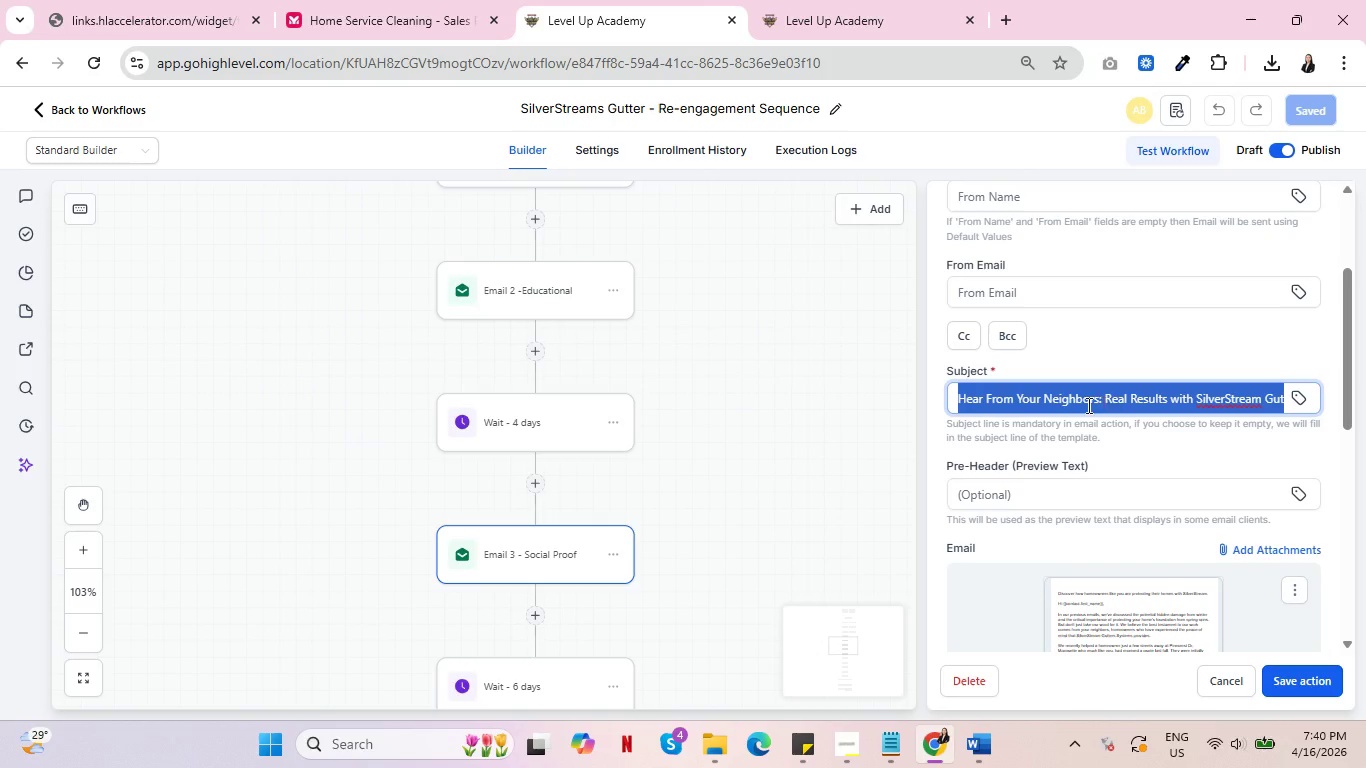 
key(Alt+AltLeft)
 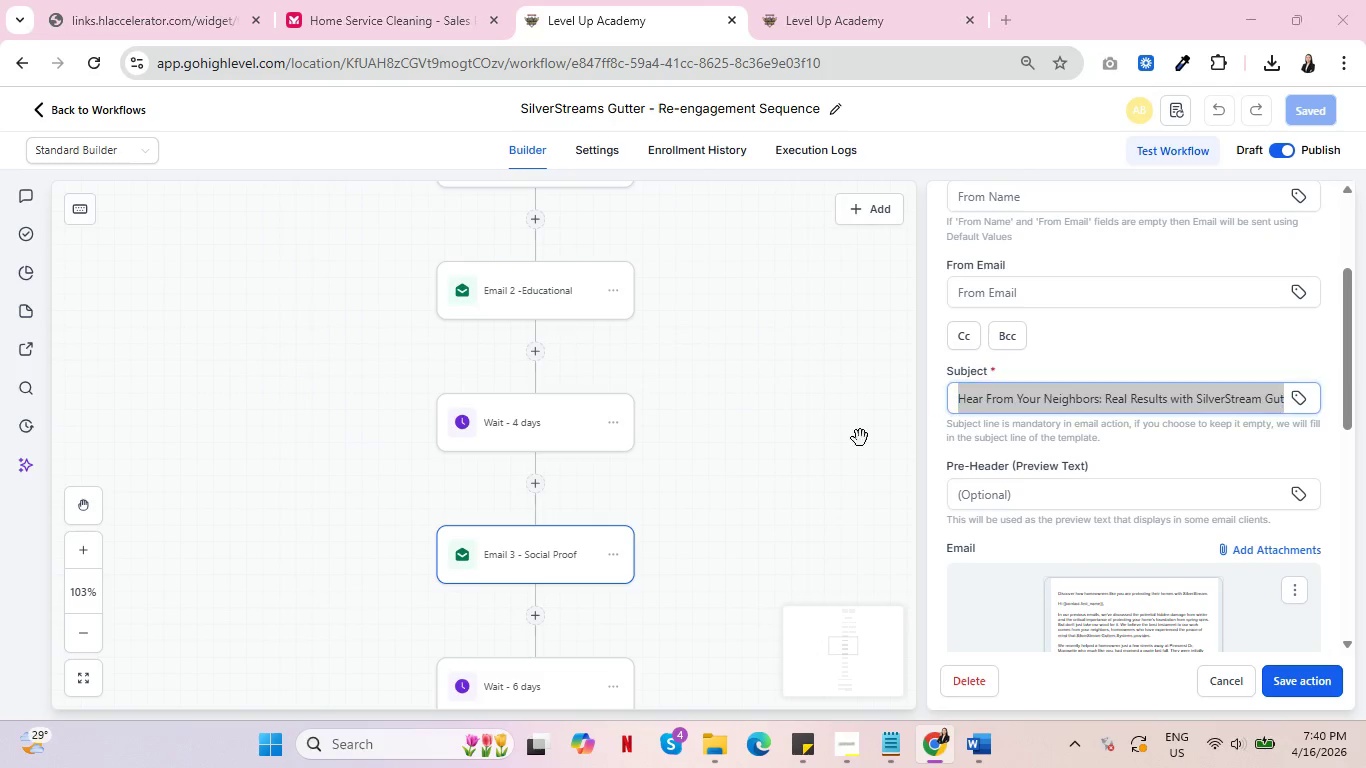 
key(Alt+Tab)
 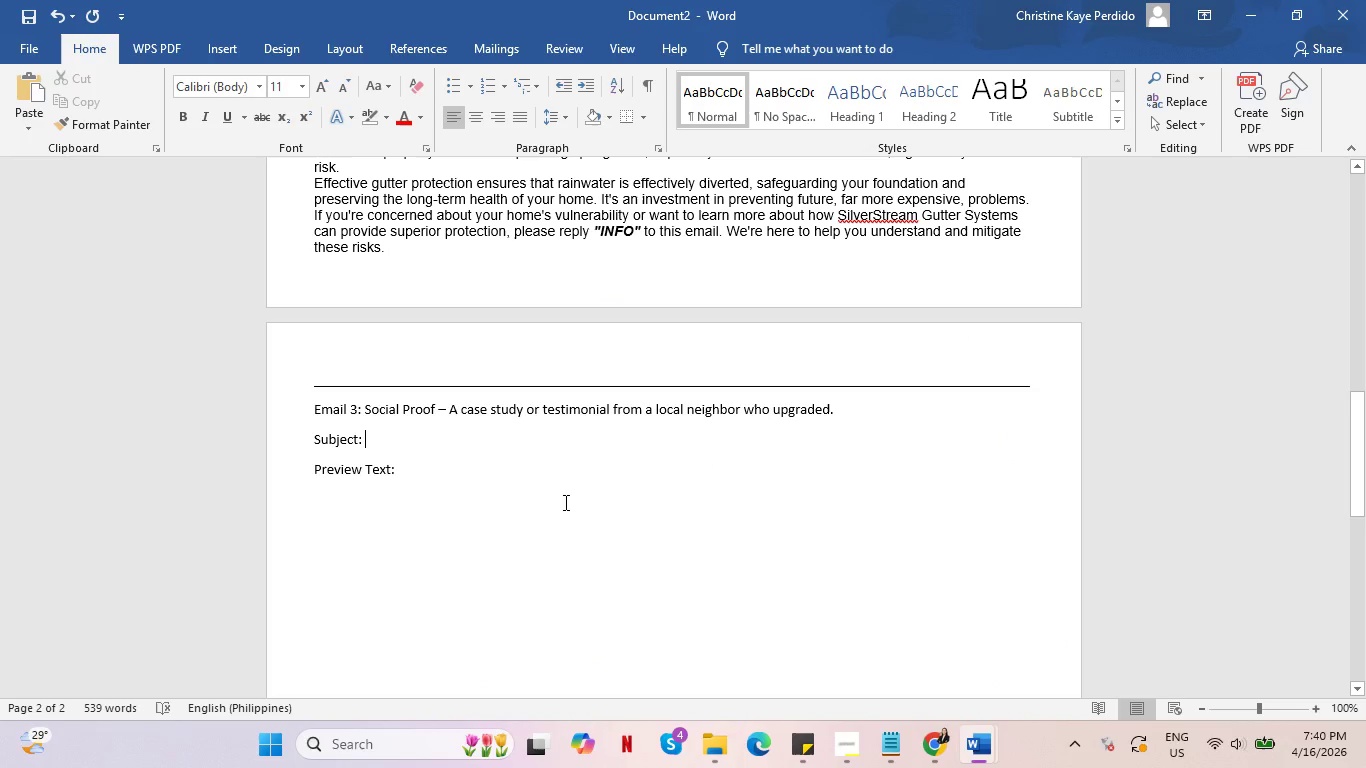 
key(Control+ControlLeft)
 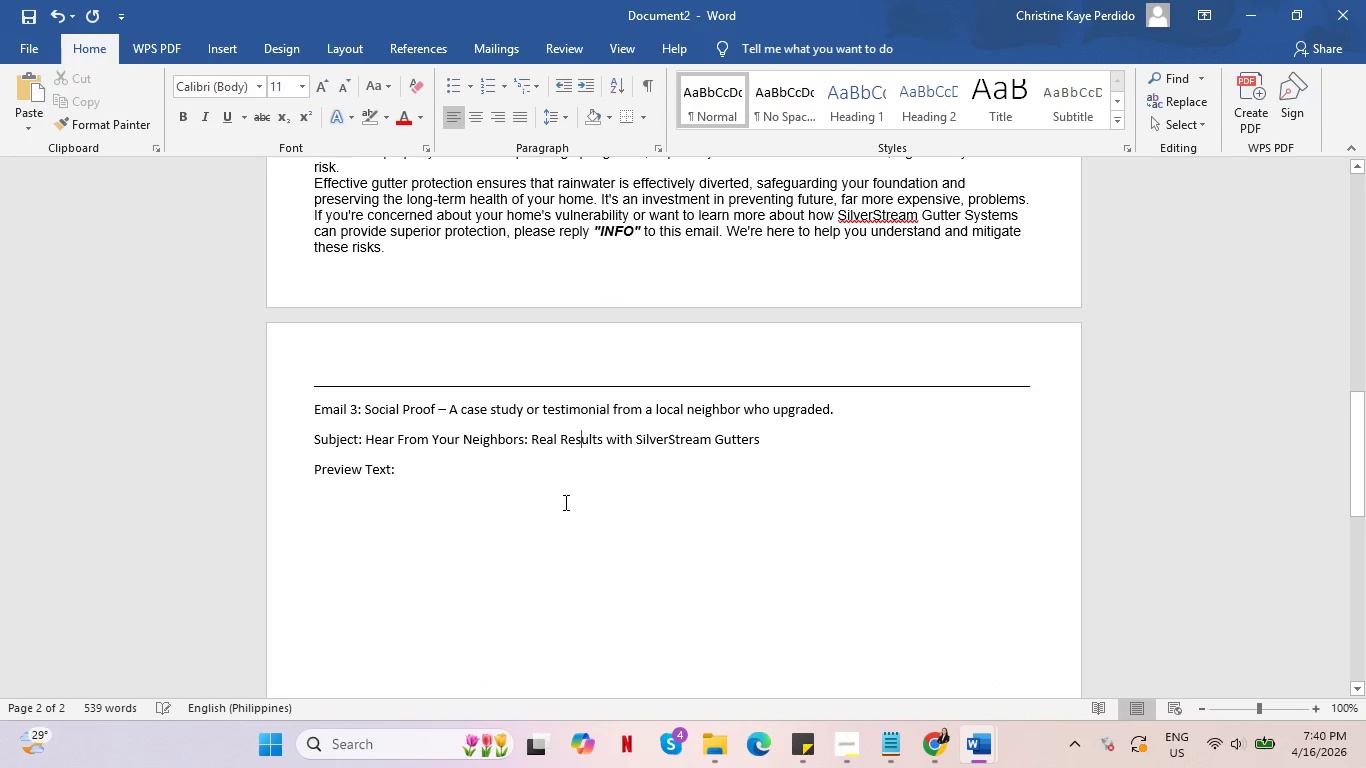 
key(Control+V)
 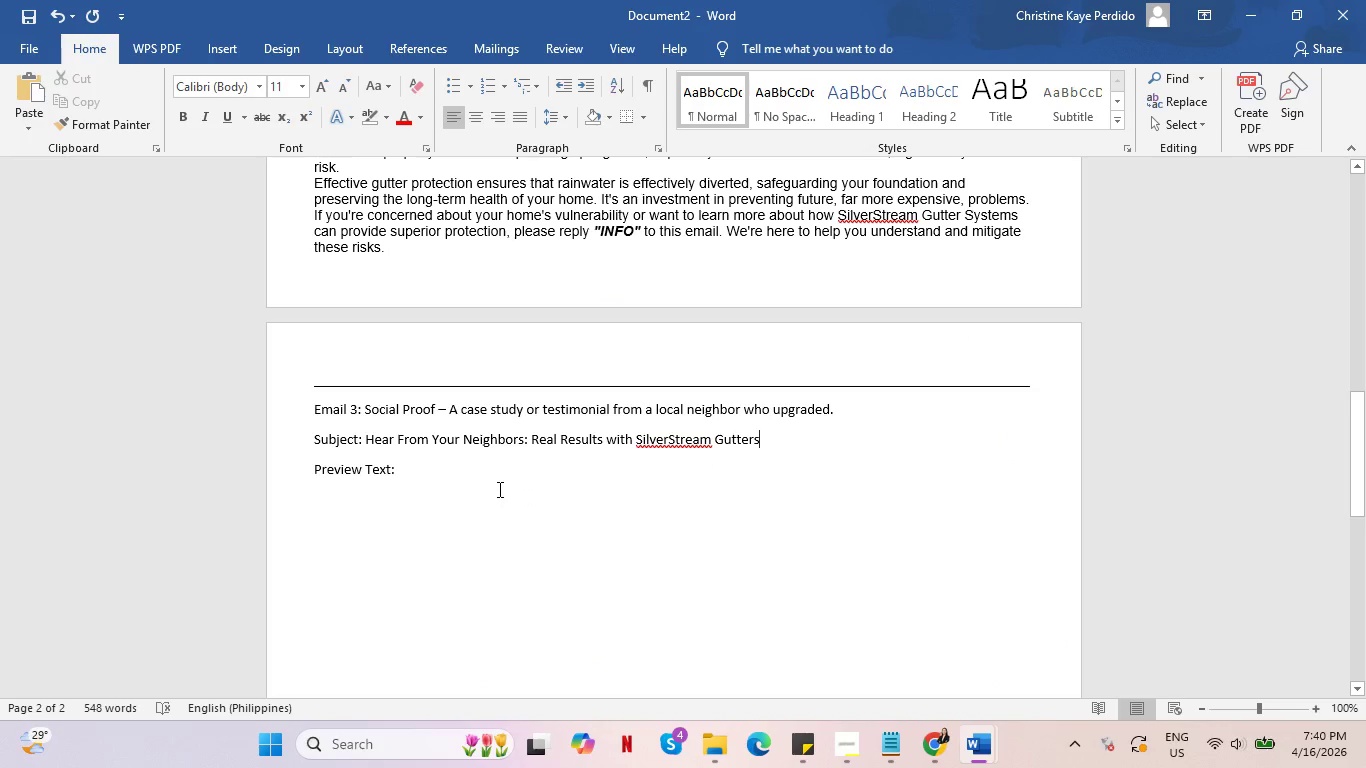 
left_click([502, 482])
 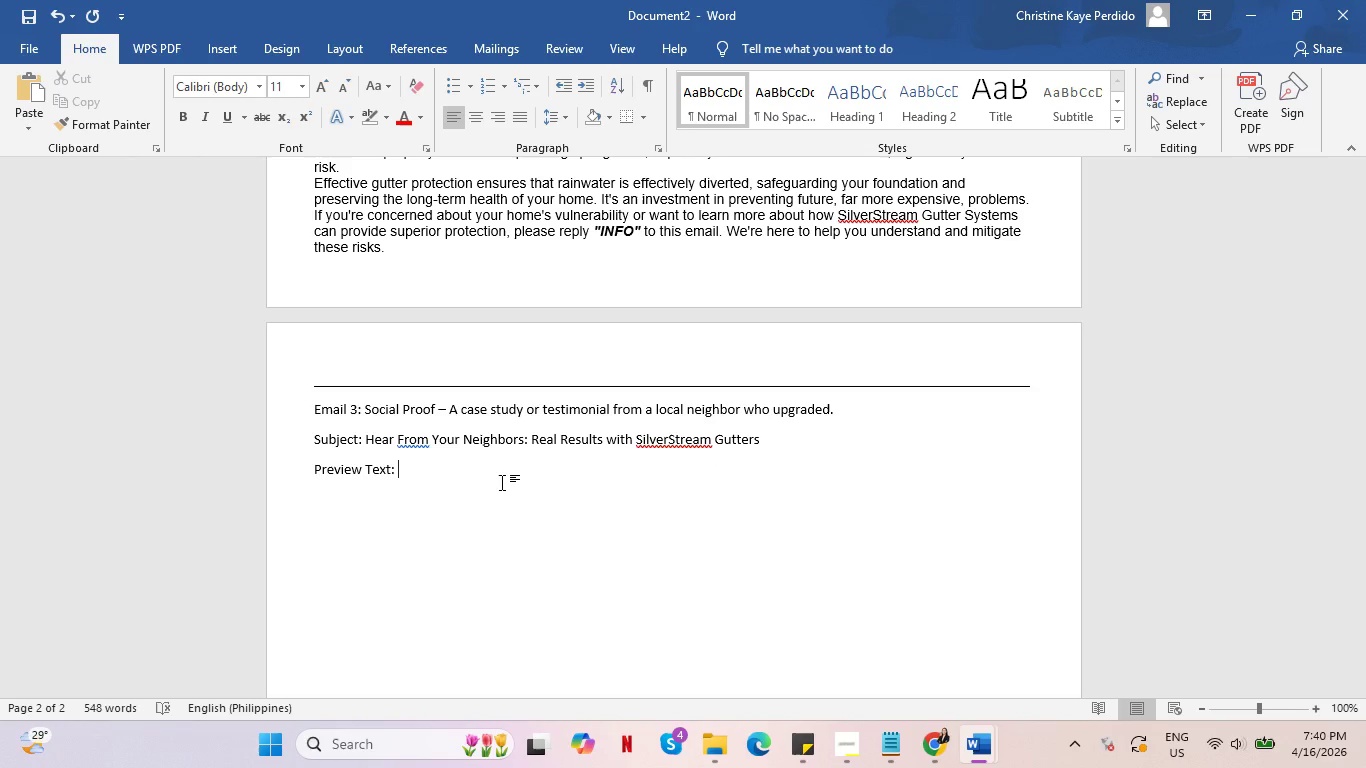 
wait(11.73)
 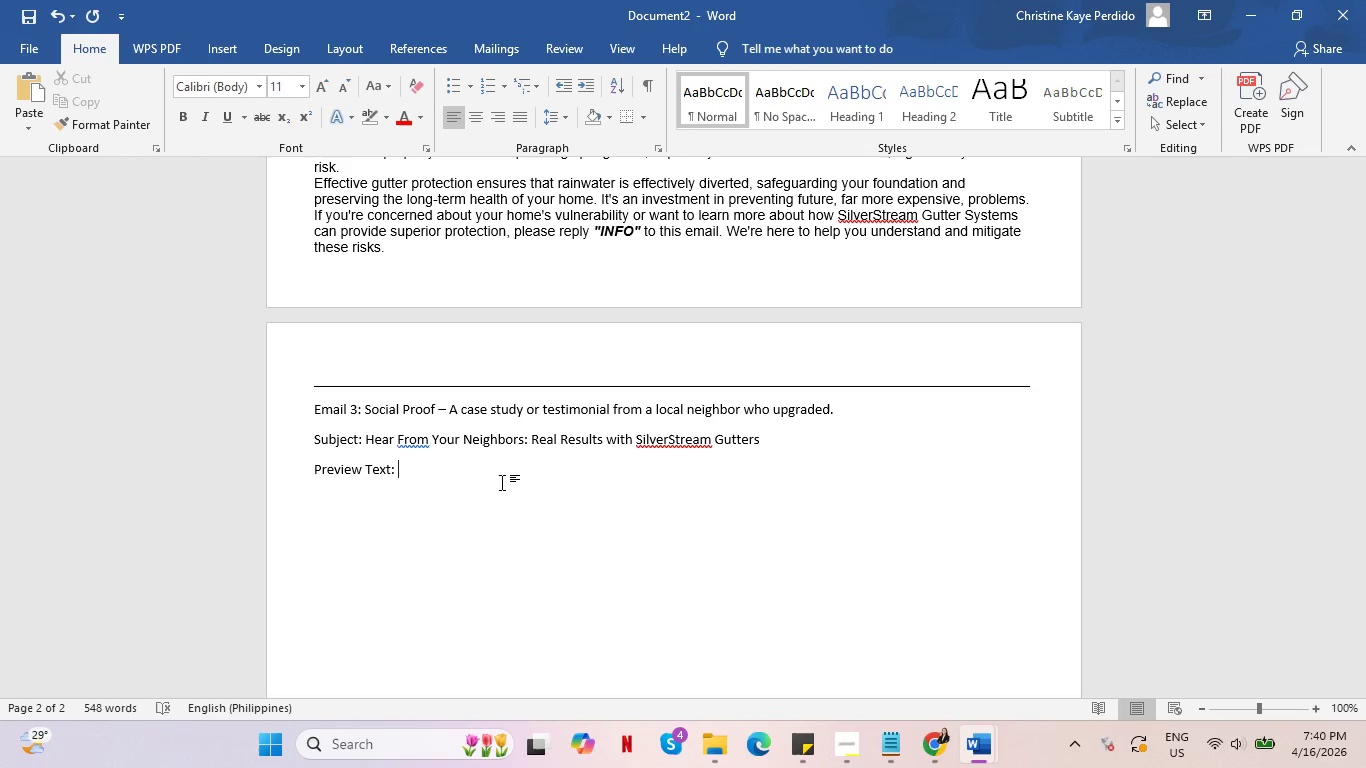 
key(Alt+AltLeft)
 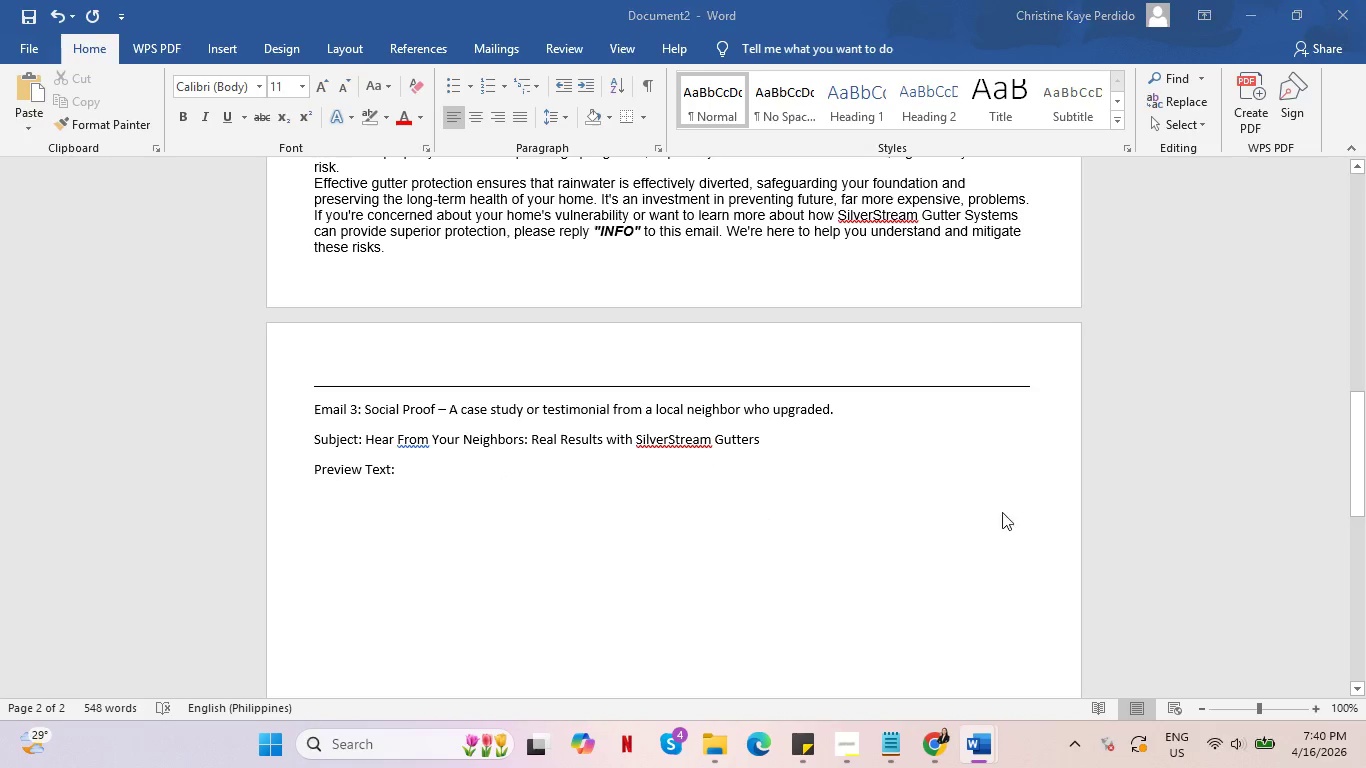 
key(Alt+Tab)
 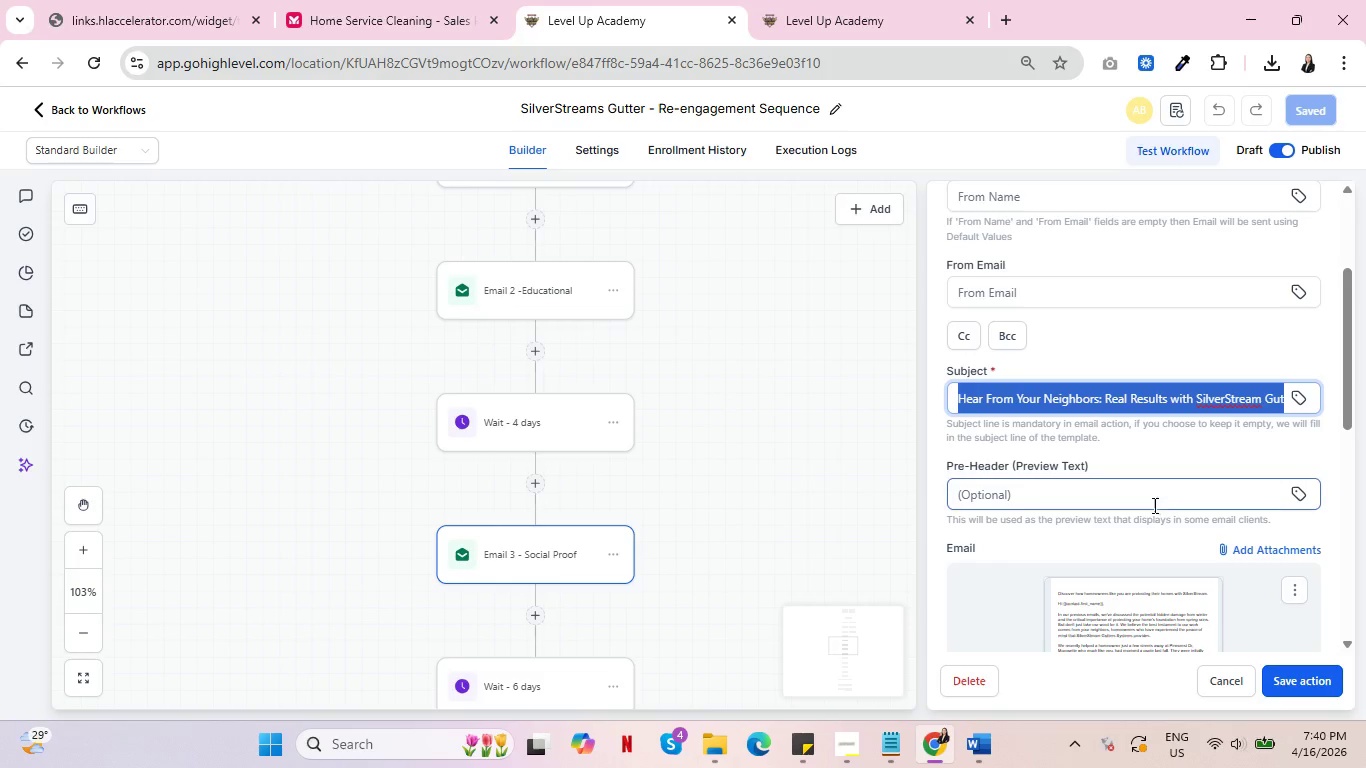 
scroll: coordinate [1147, 503], scroll_direction: down, amount: 4.0
 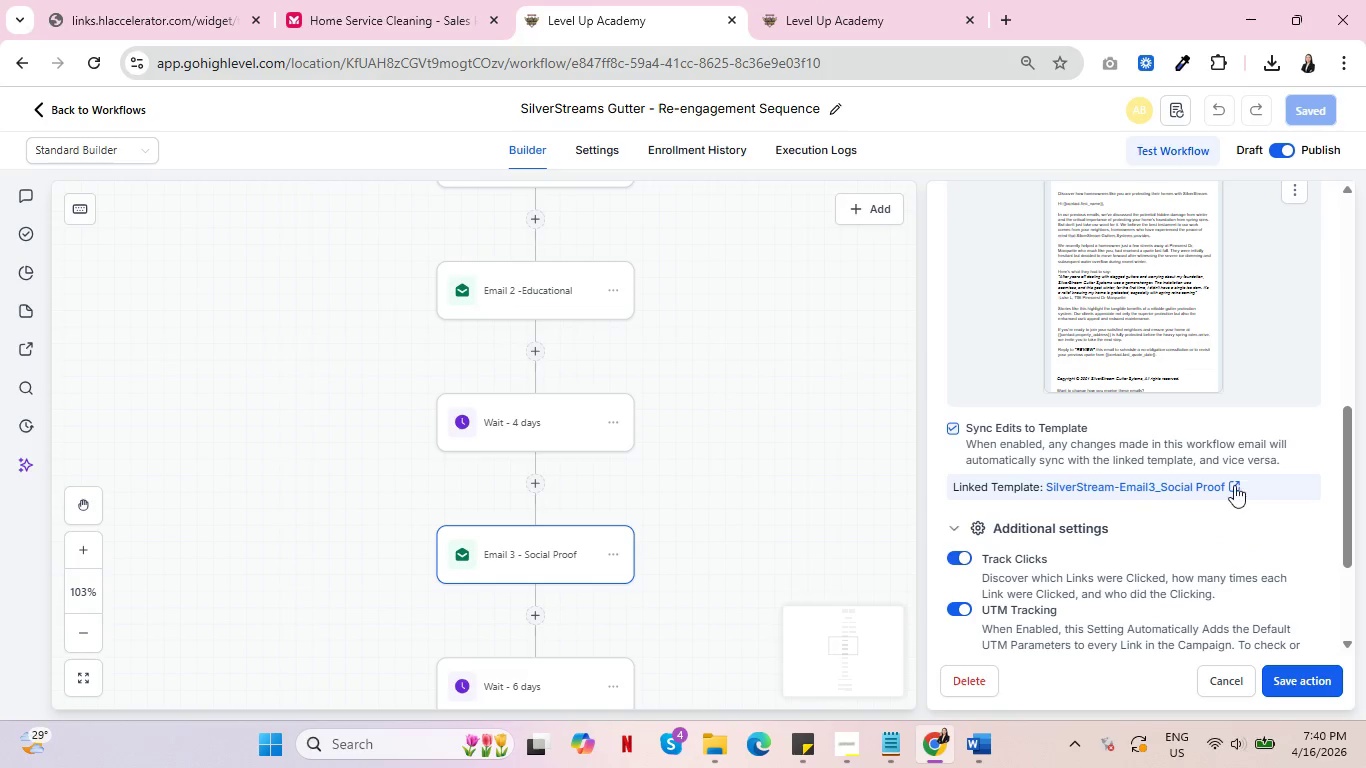 
left_click([1234, 485])
 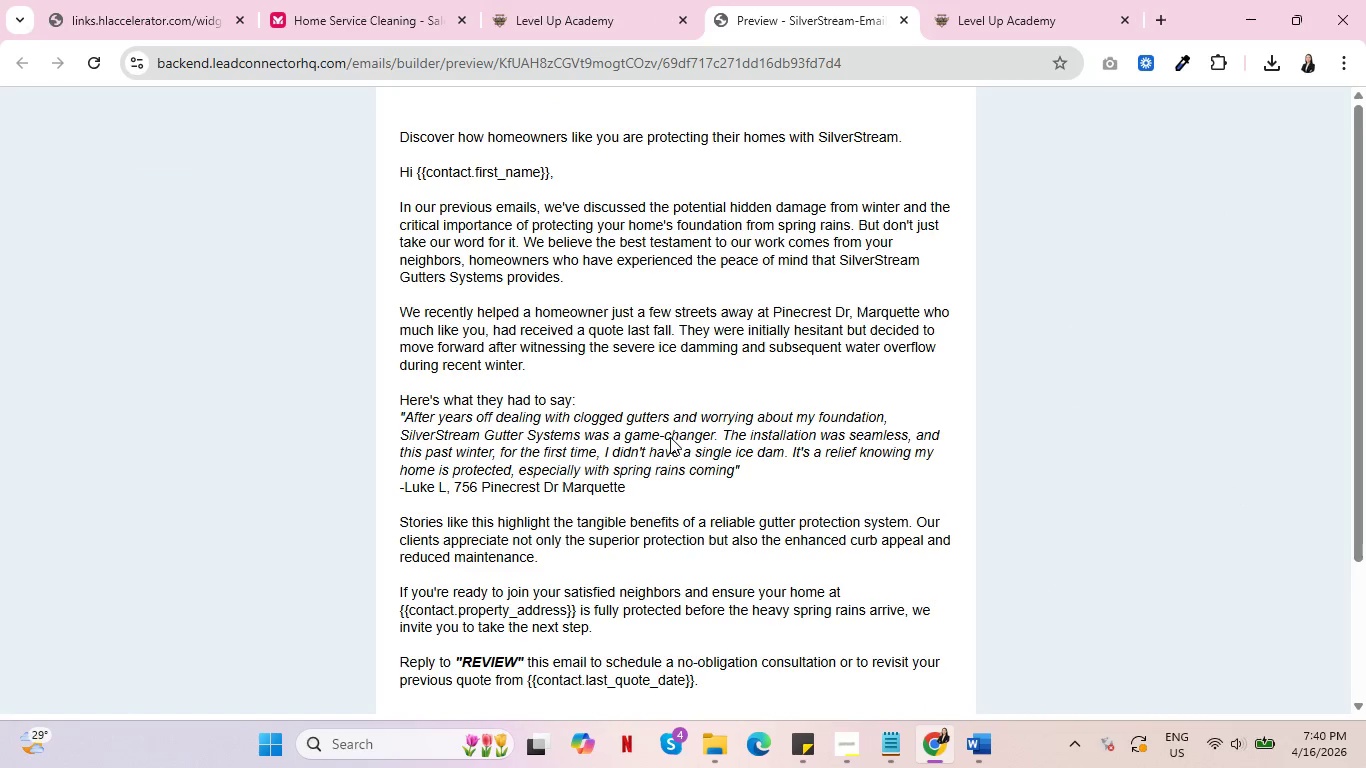 
scroll: coordinate [773, 327], scroll_direction: up, amount: 4.0
 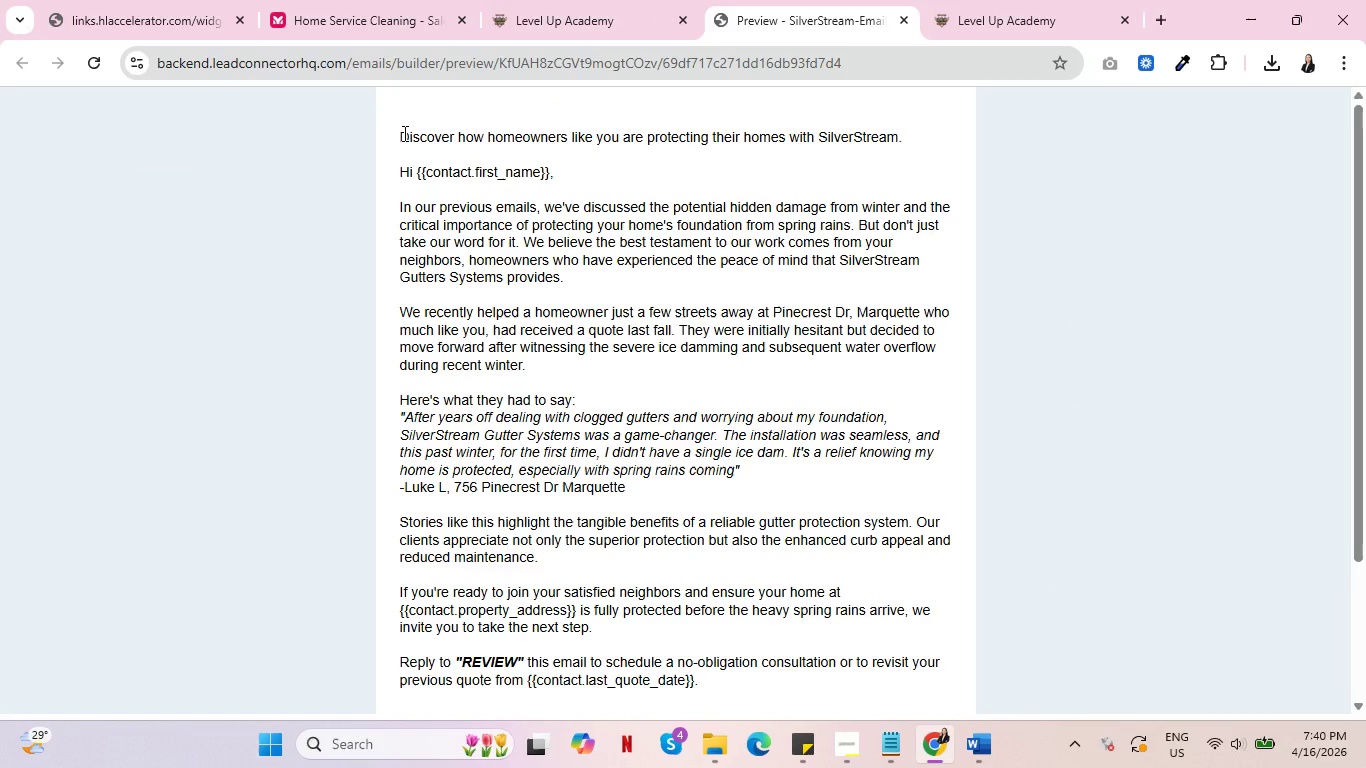 
left_click_drag(start_coordinate=[403, 133], to_coordinate=[912, 134])
 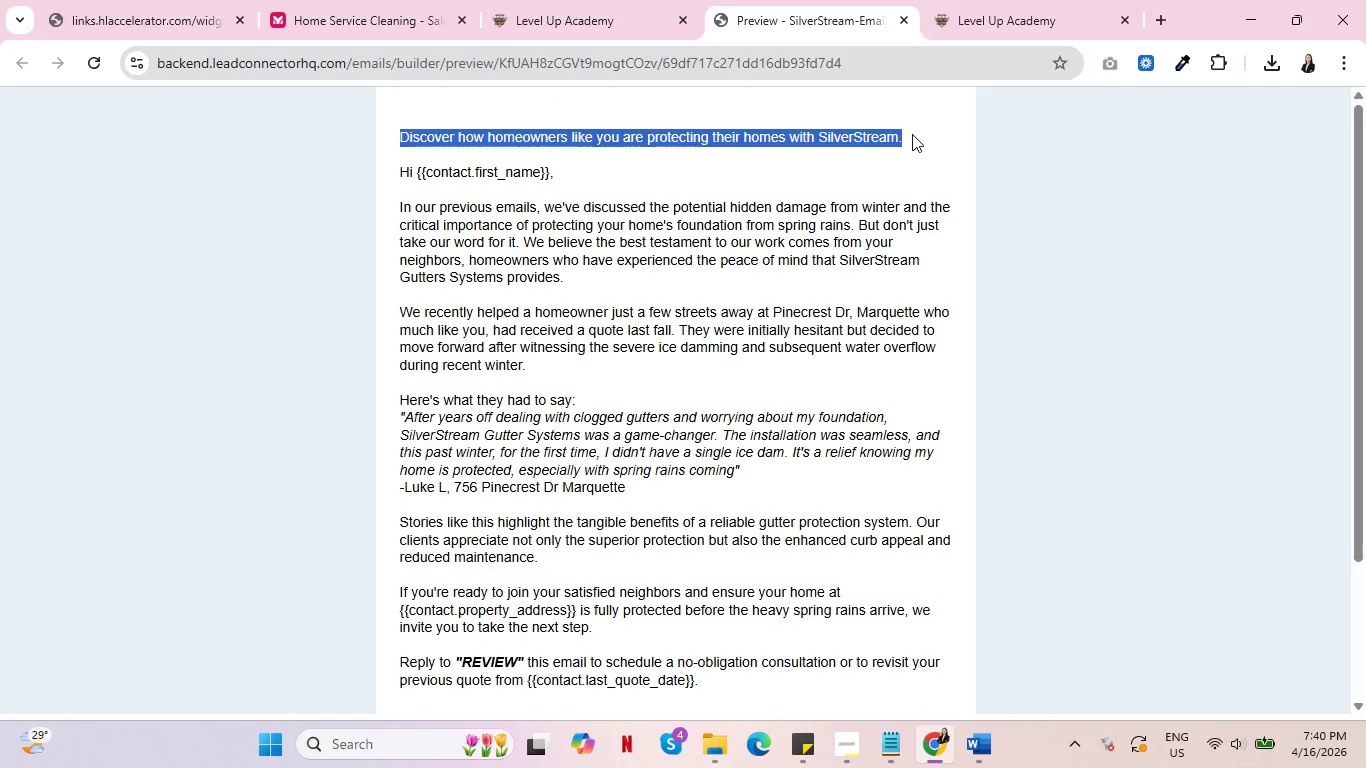 
key(Control+ControlLeft)
 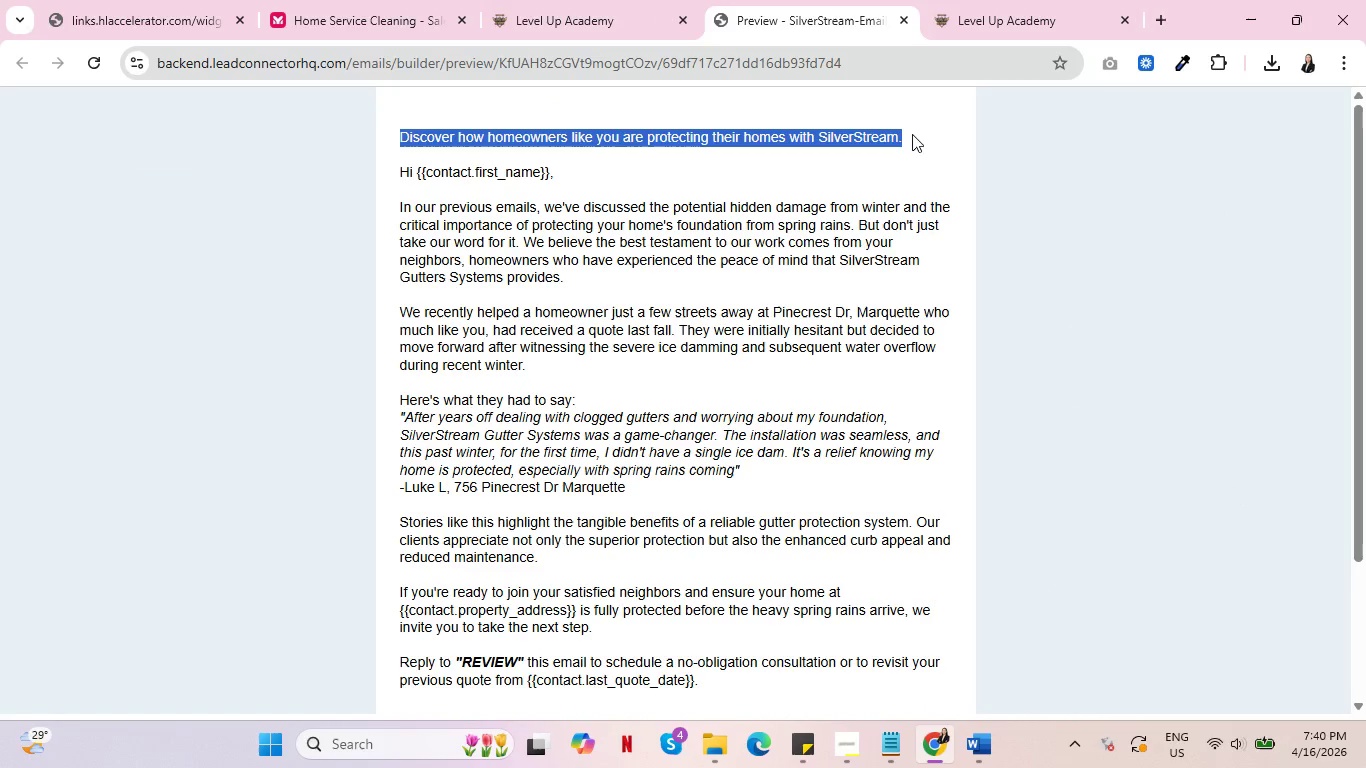 
key(Control+C)
 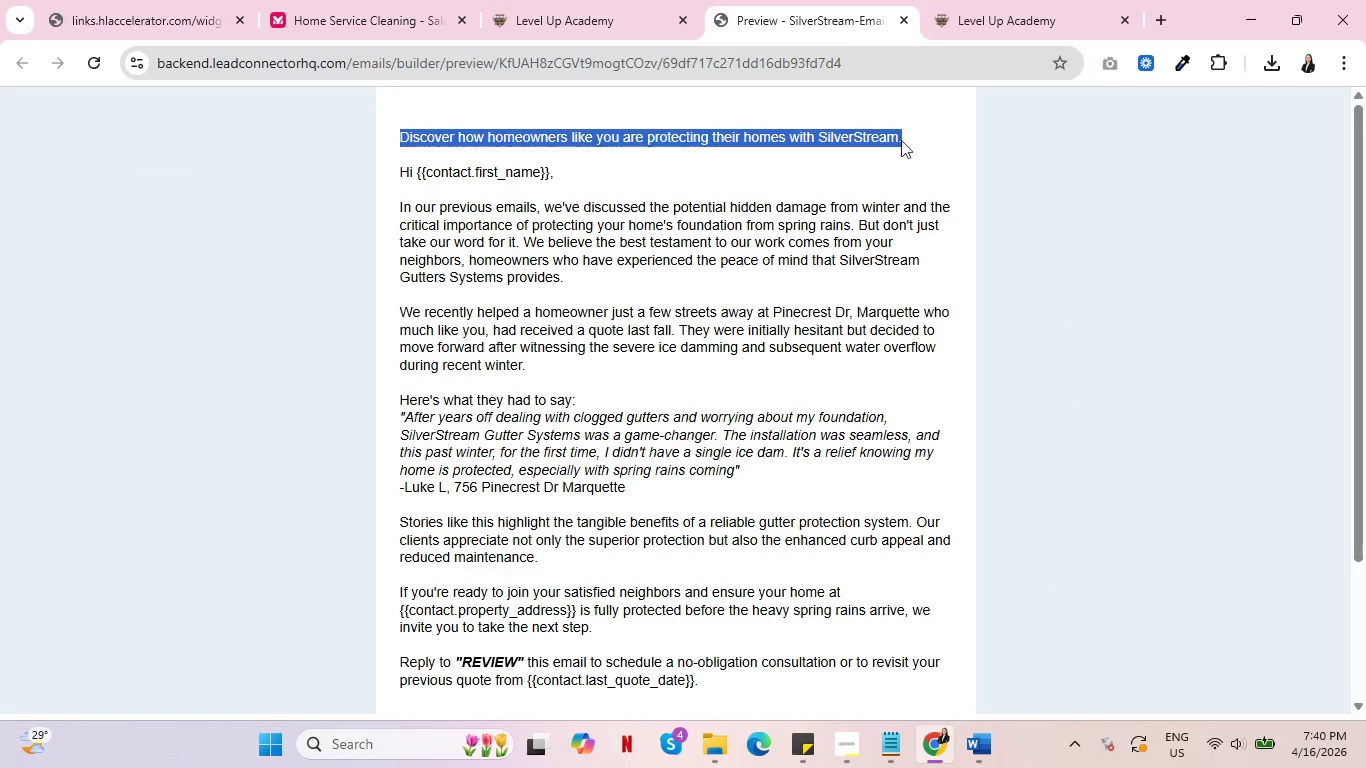 
key(Alt+AltLeft)
 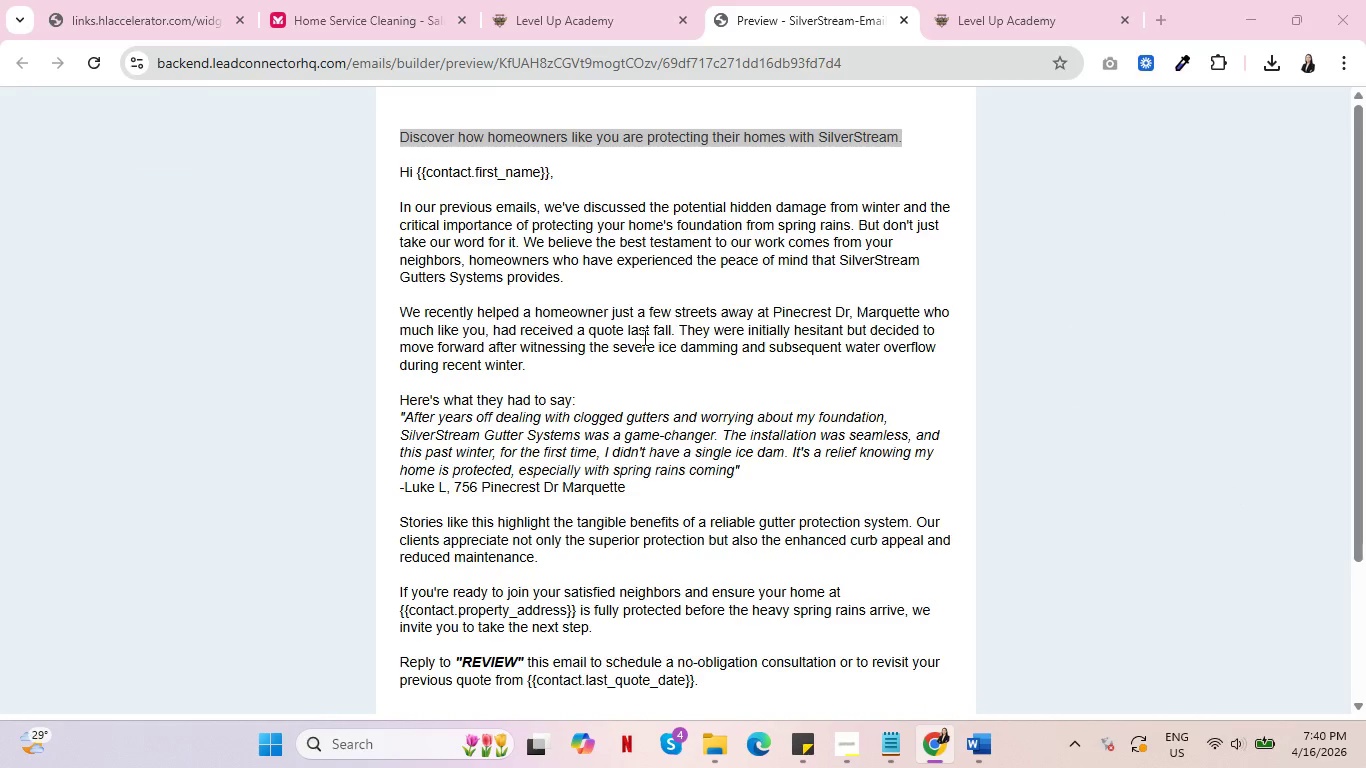 
key(Alt+Tab)
 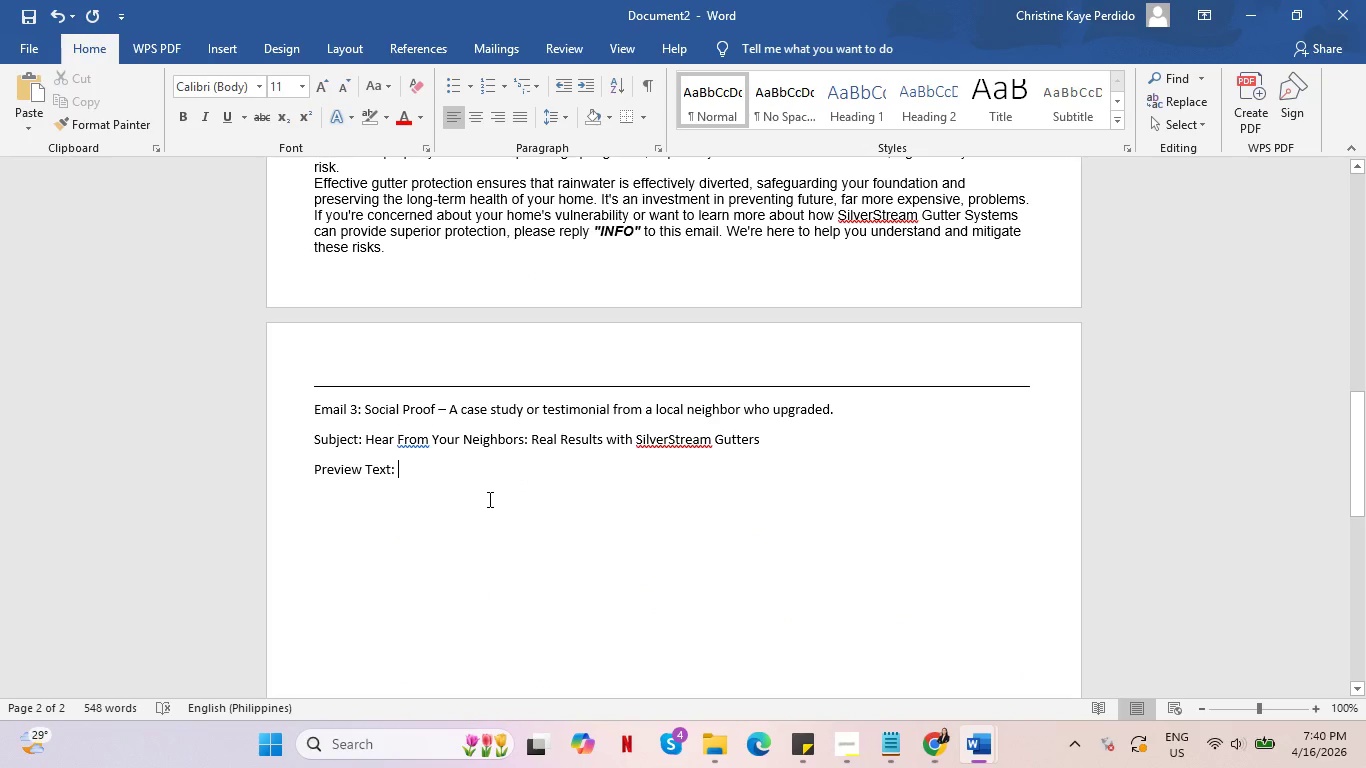 
key(Control+V)
 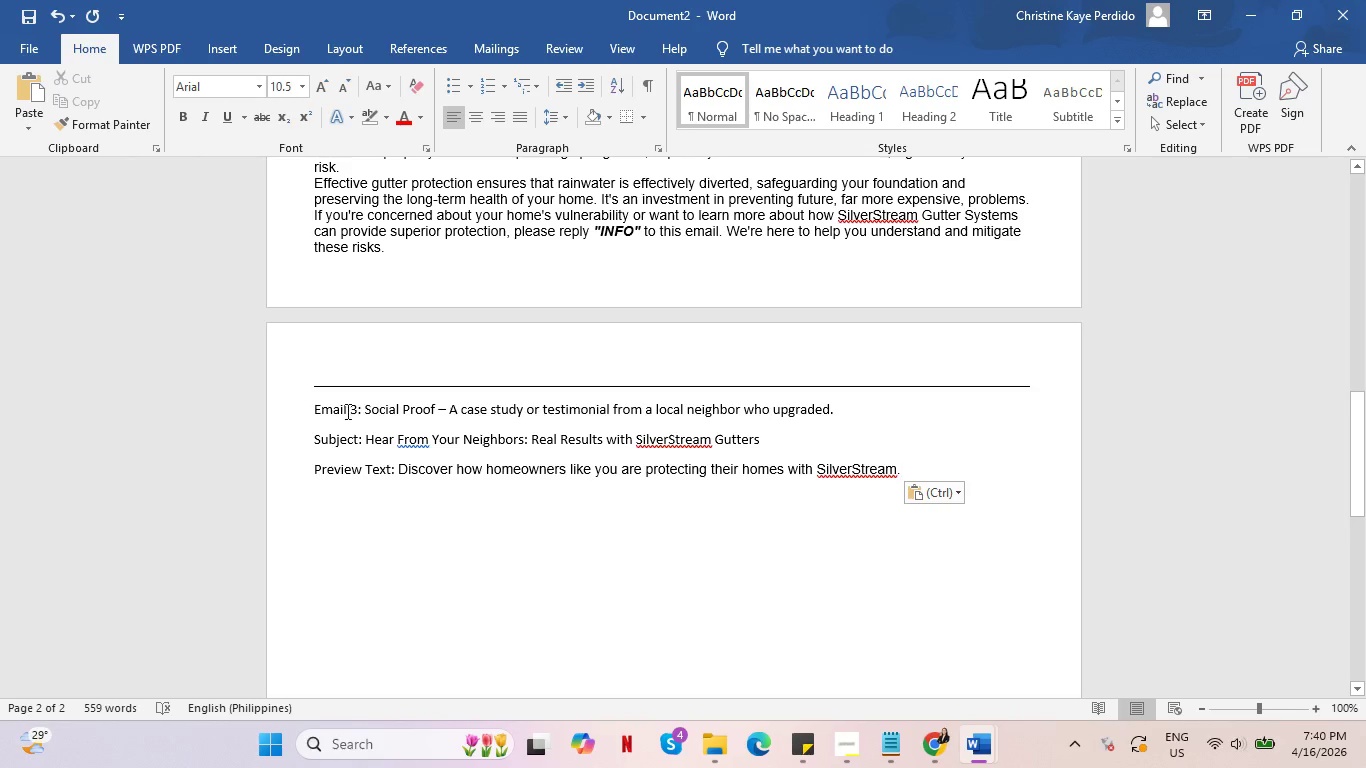 
left_click_drag(start_coordinate=[313, 407], to_coordinate=[846, 409])
 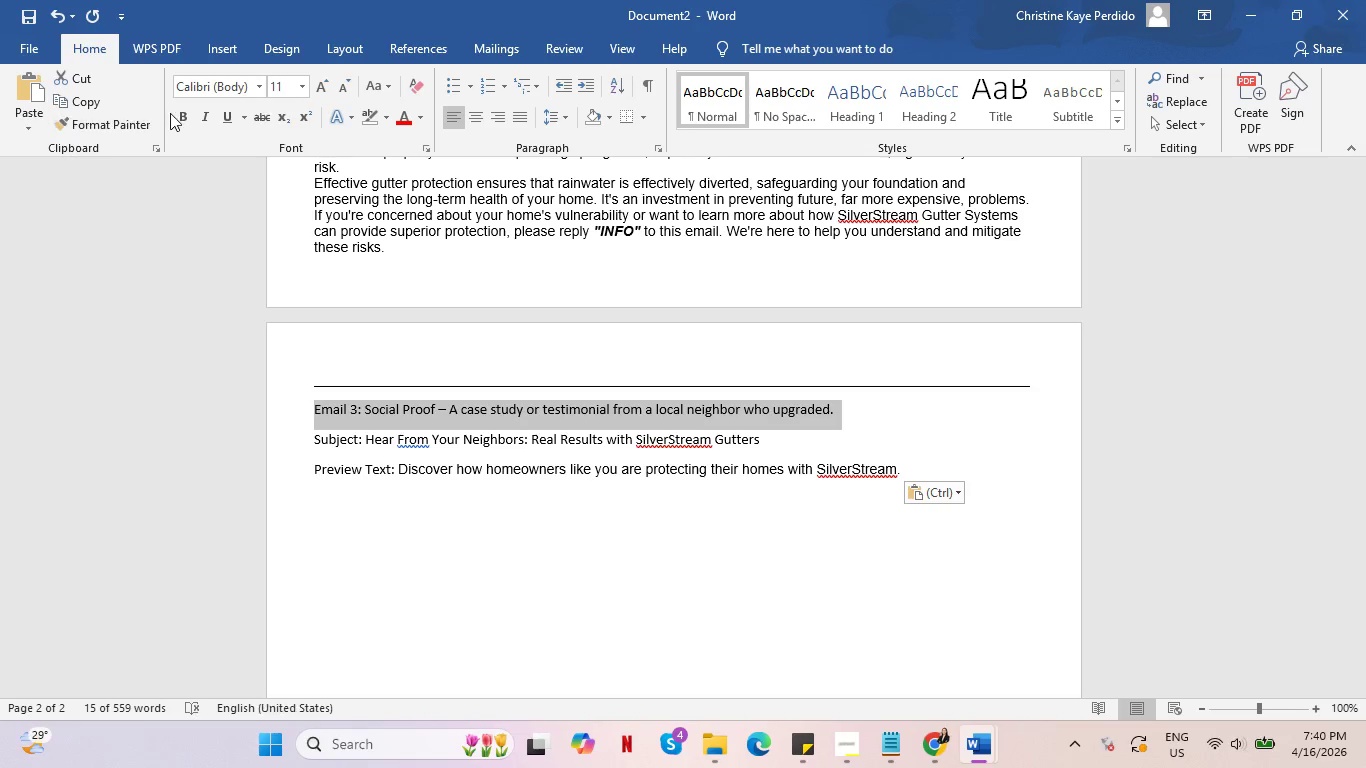 
left_click([180, 113])
 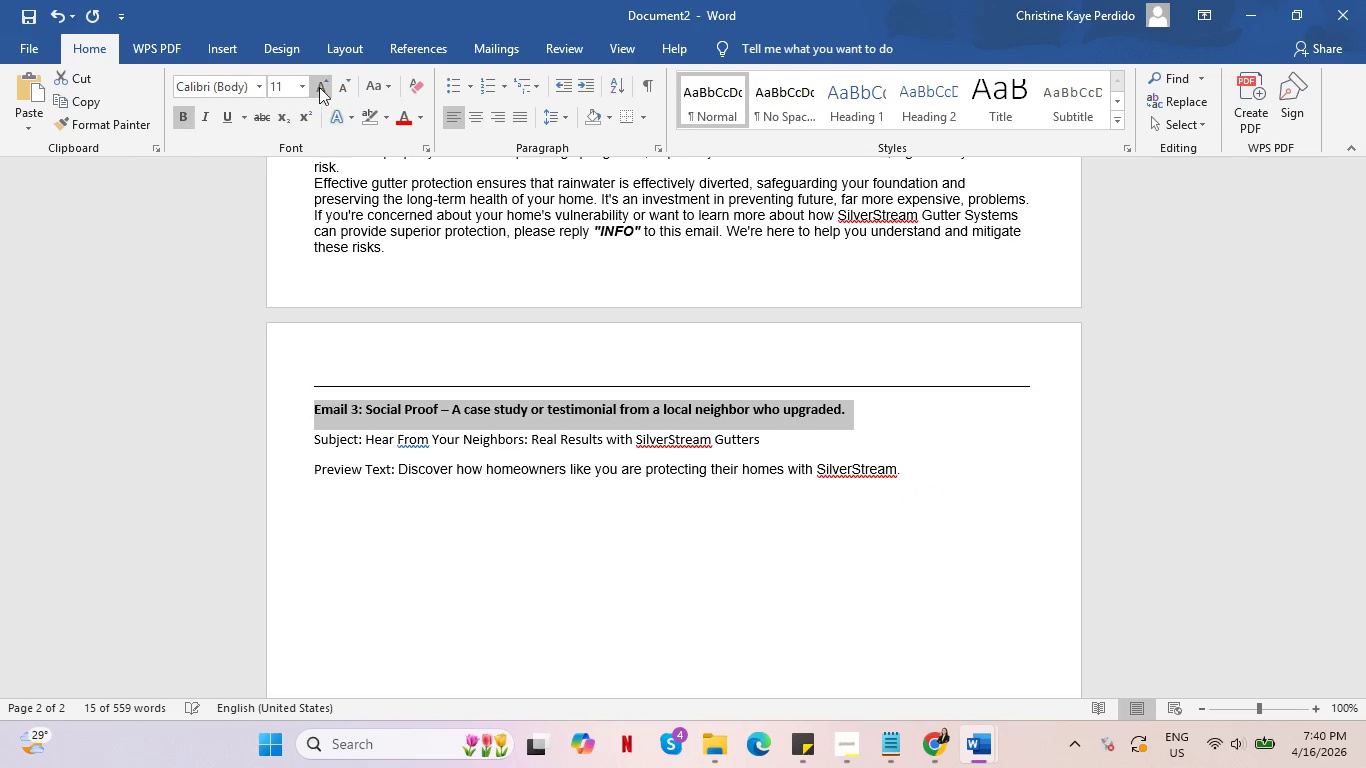 
left_click([325, 85])
 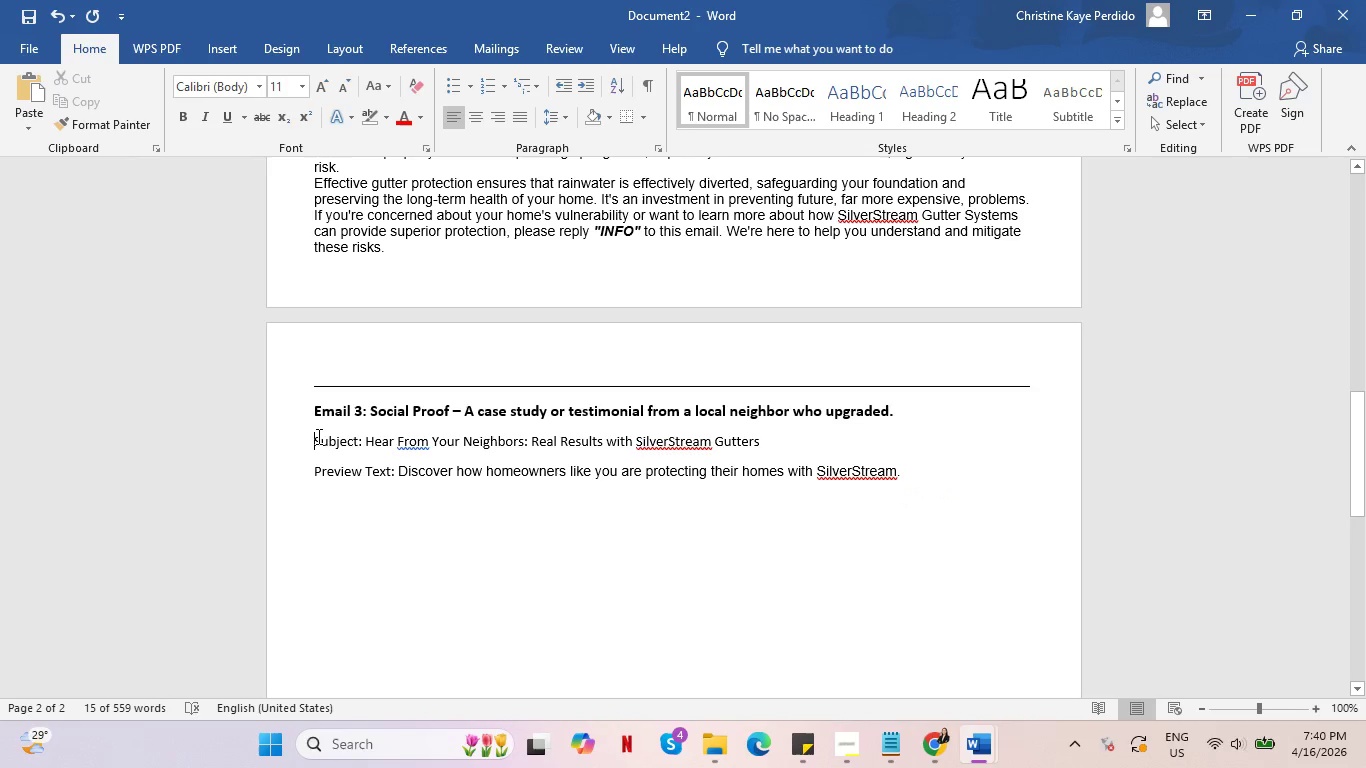 
left_click_drag(start_coordinate=[317, 436], to_coordinate=[363, 440])
 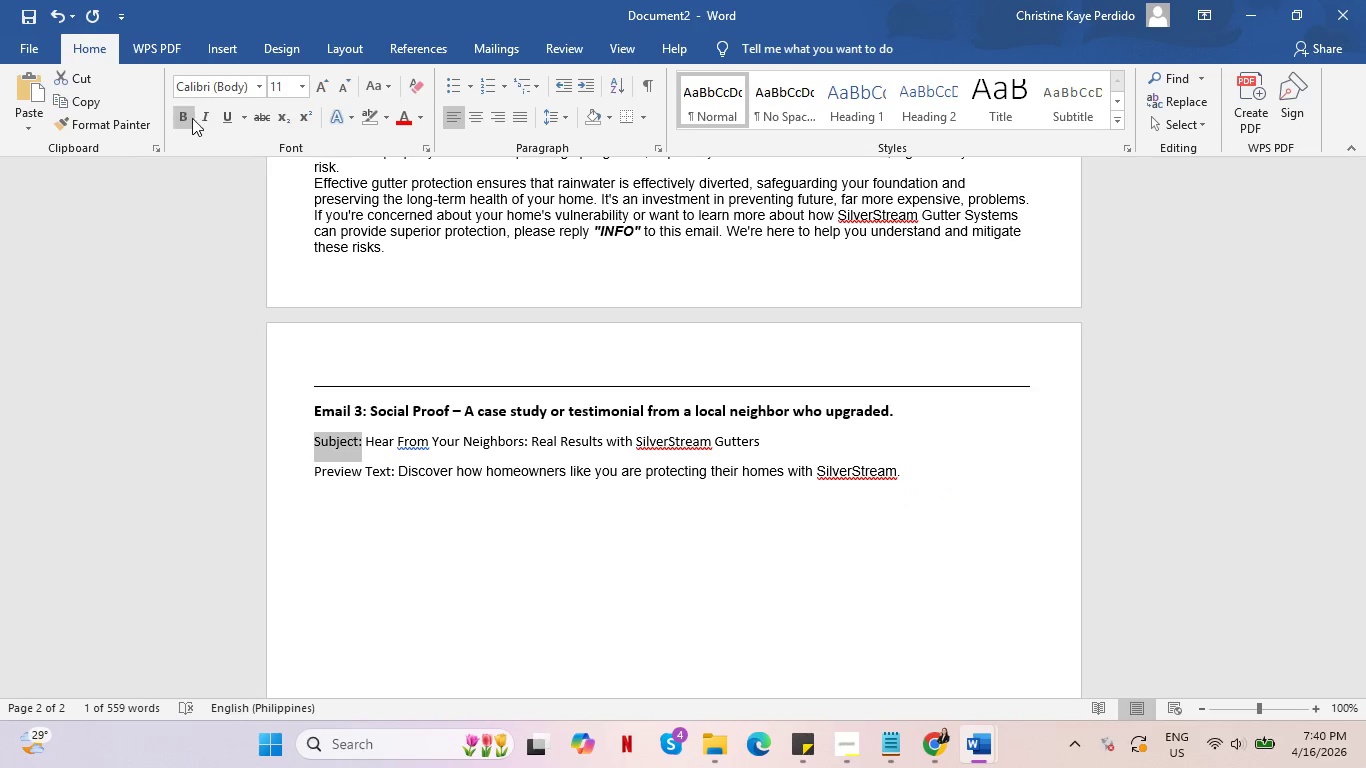 
left_click([190, 118])
 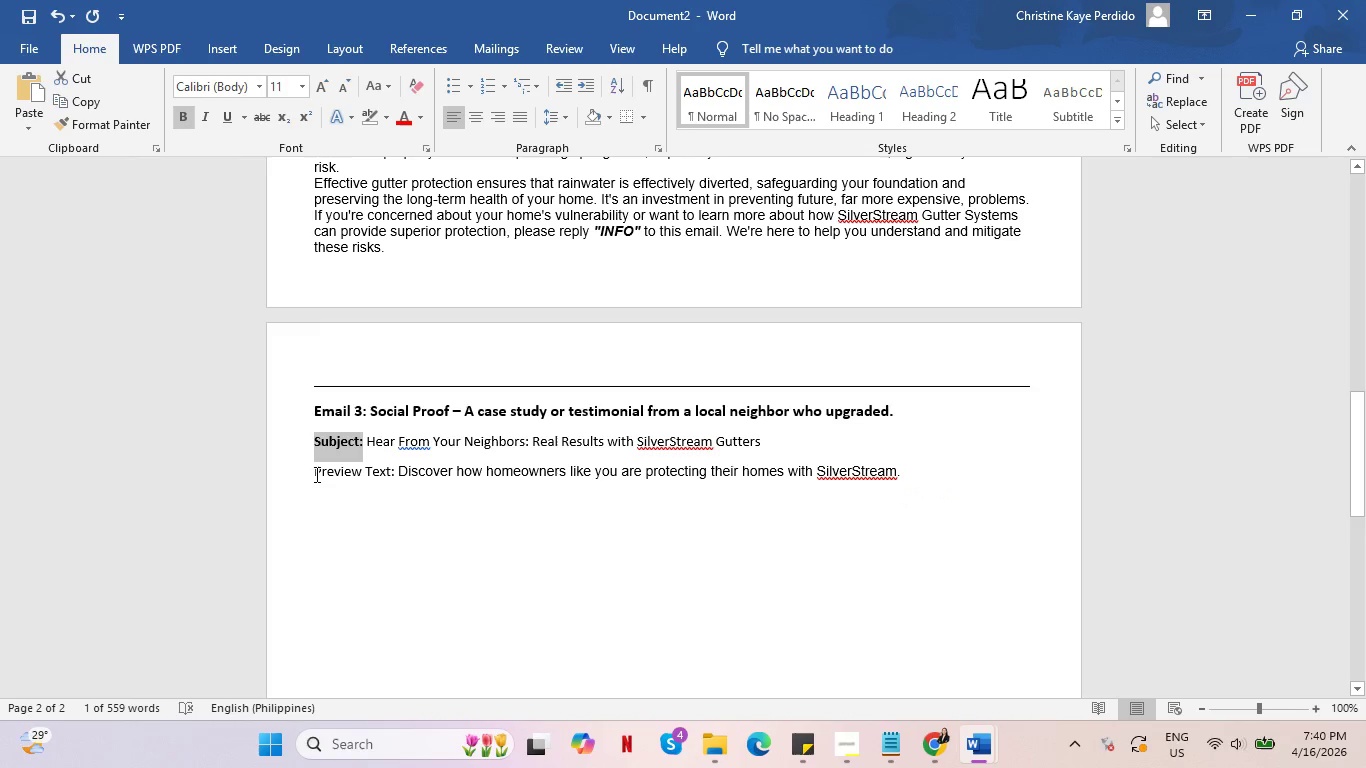 
left_click_drag(start_coordinate=[315, 474], to_coordinate=[397, 475])
 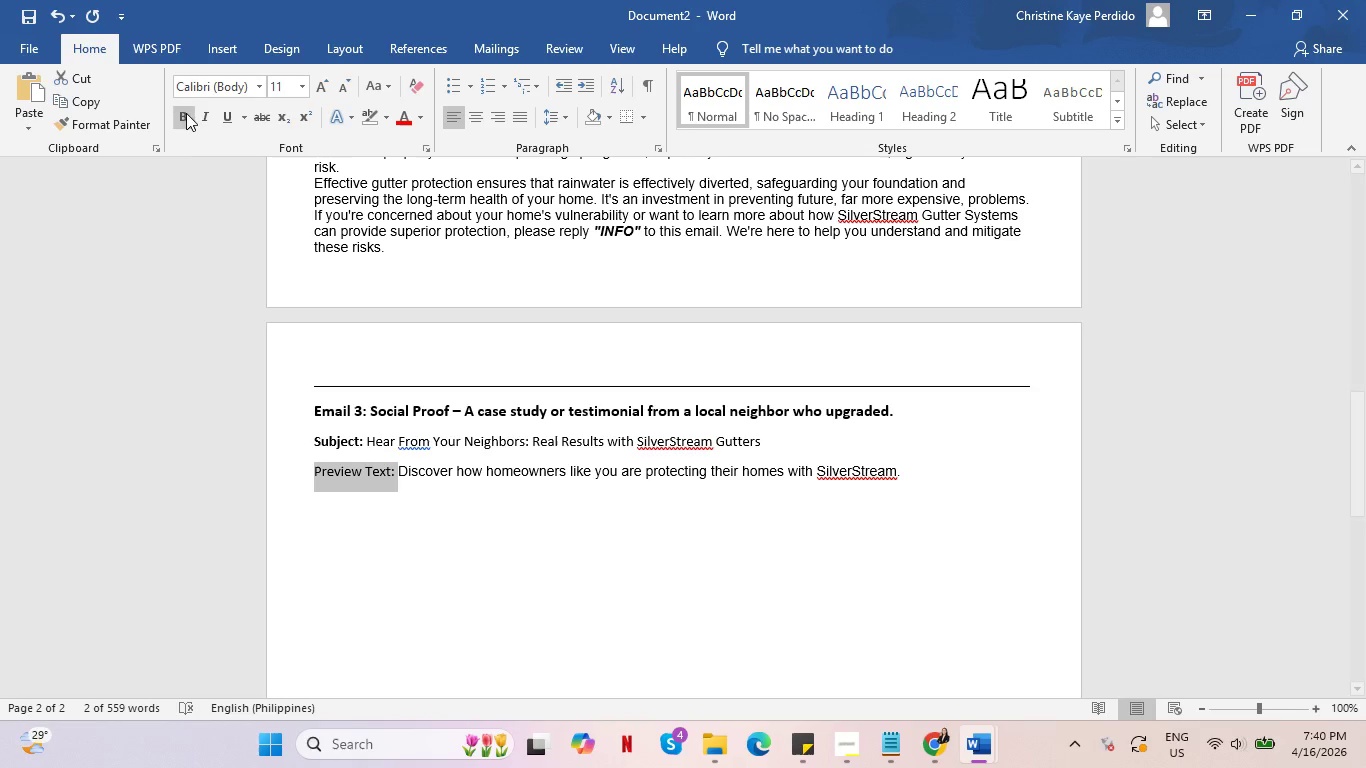 
left_click([186, 111])
 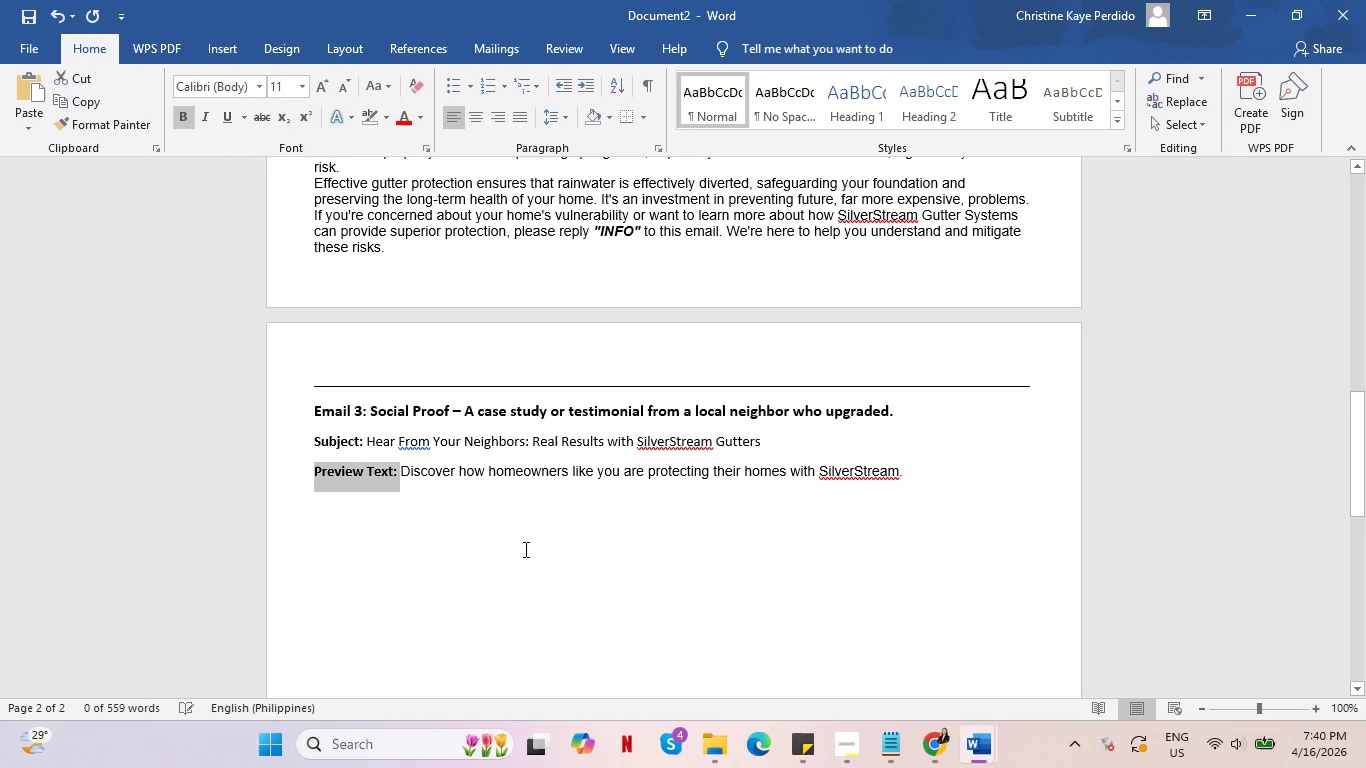 
left_click([505, 502])
 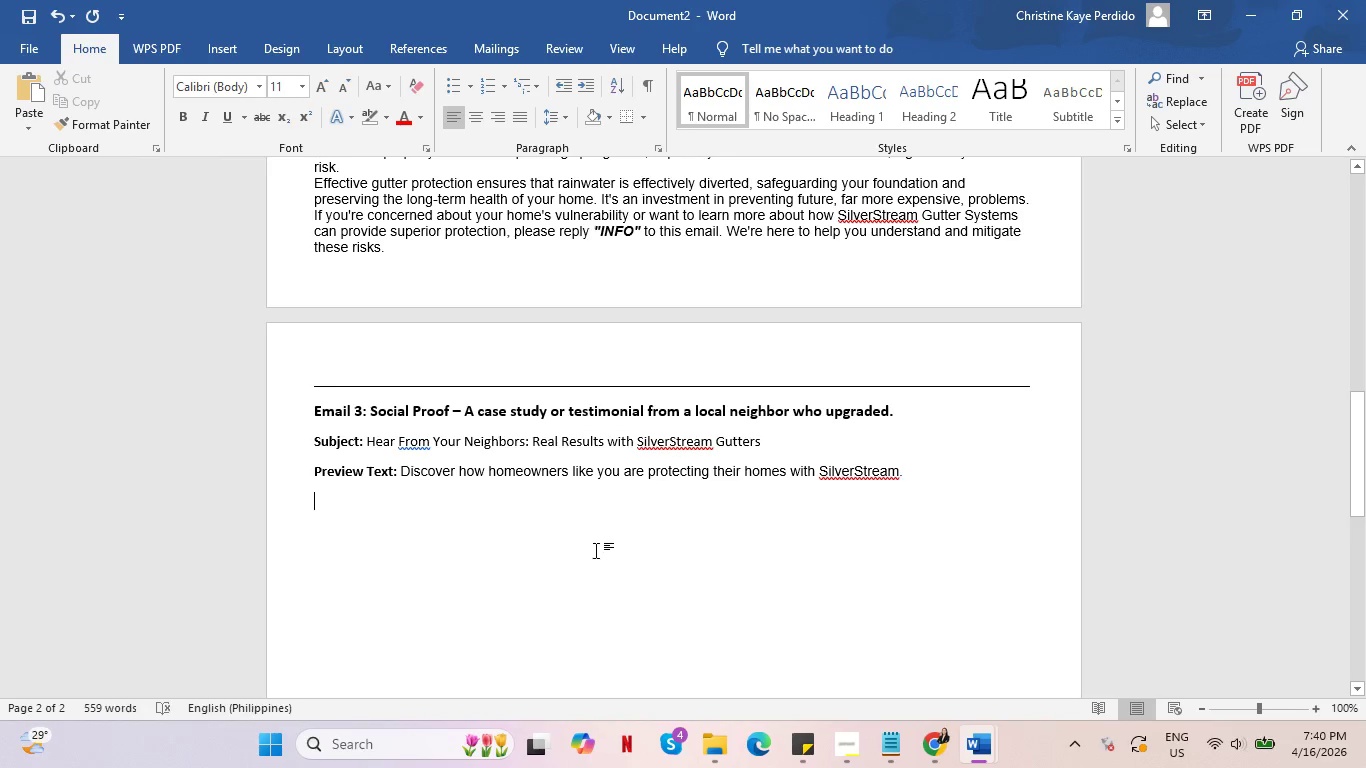 
scroll: coordinate [588, 543], scroll_direction: up, amount: 14.0
 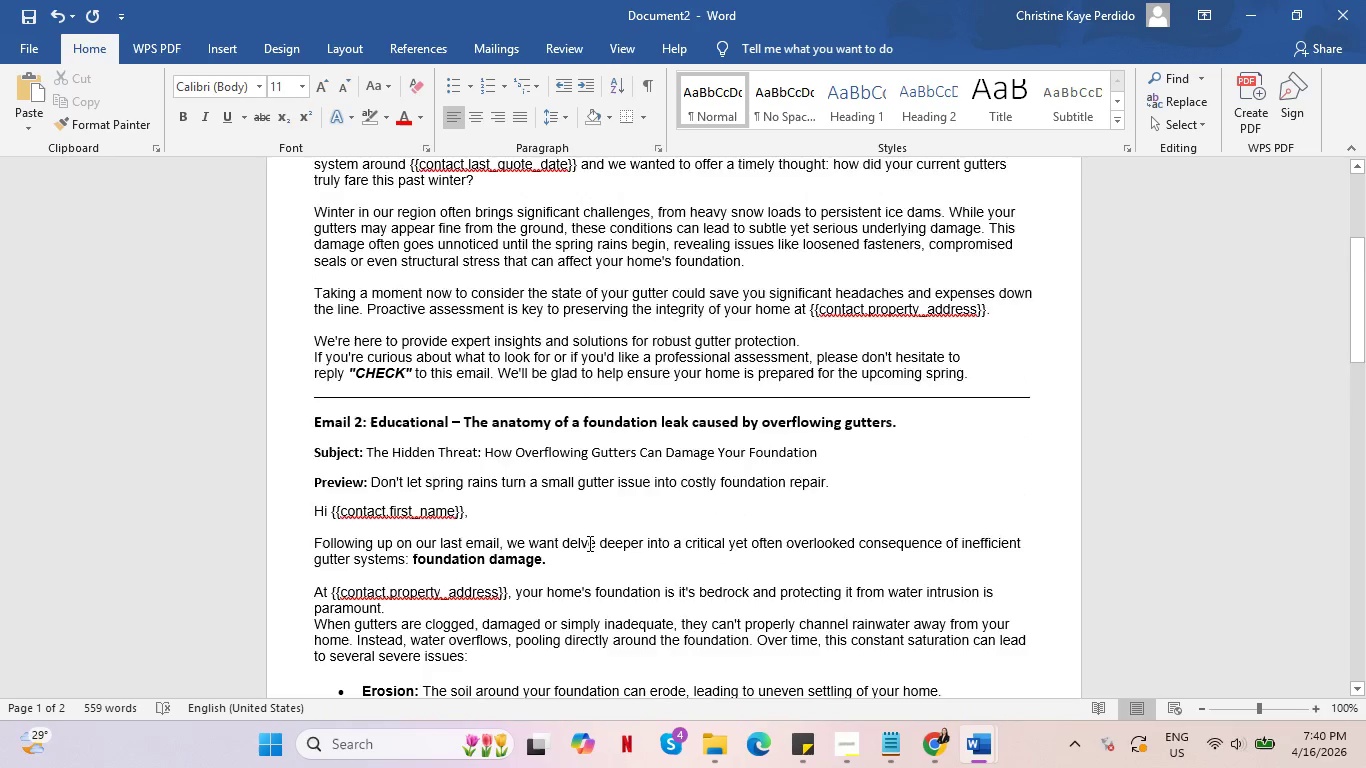 
scroll: coordinate [588, 543], scroll_direction: down, amount: 13.0
 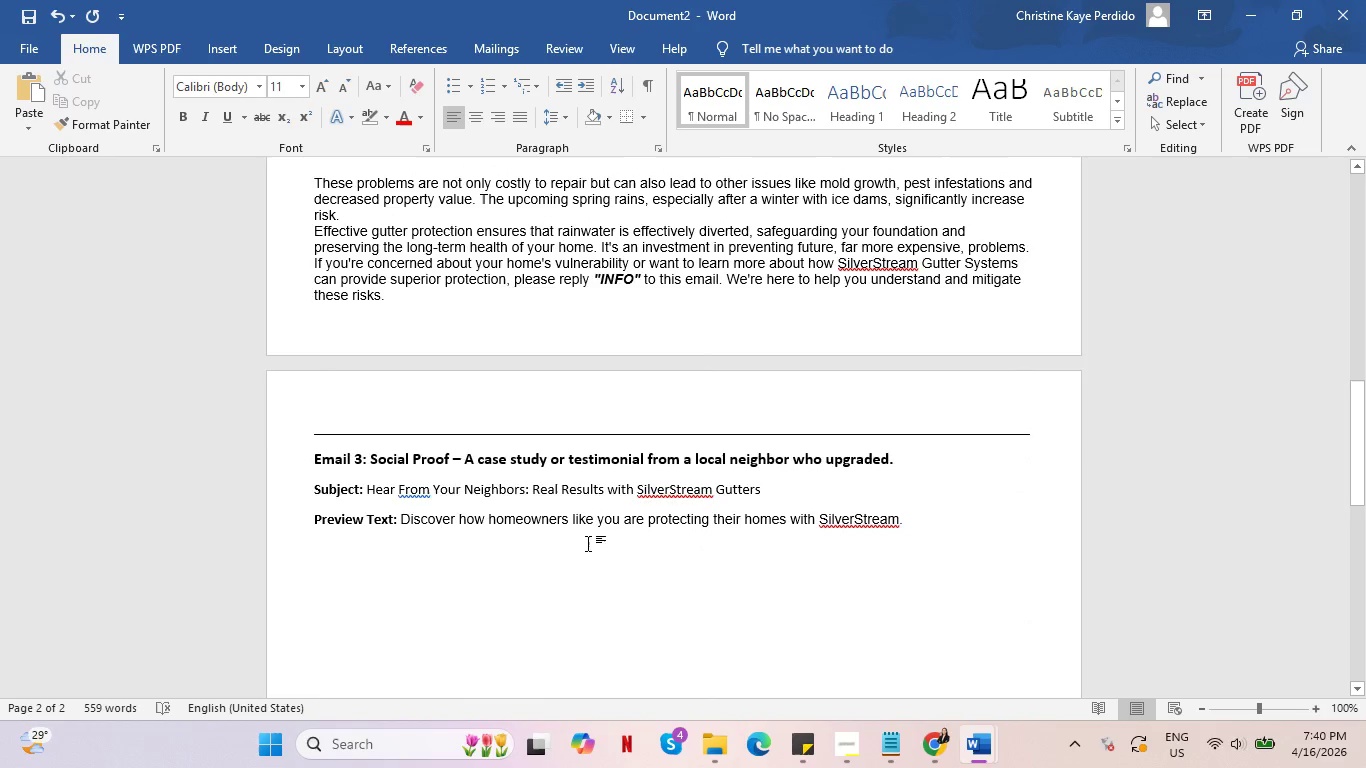 
scroll: coordinate [588, 540], scroll_direction: up, amount: 10.0
 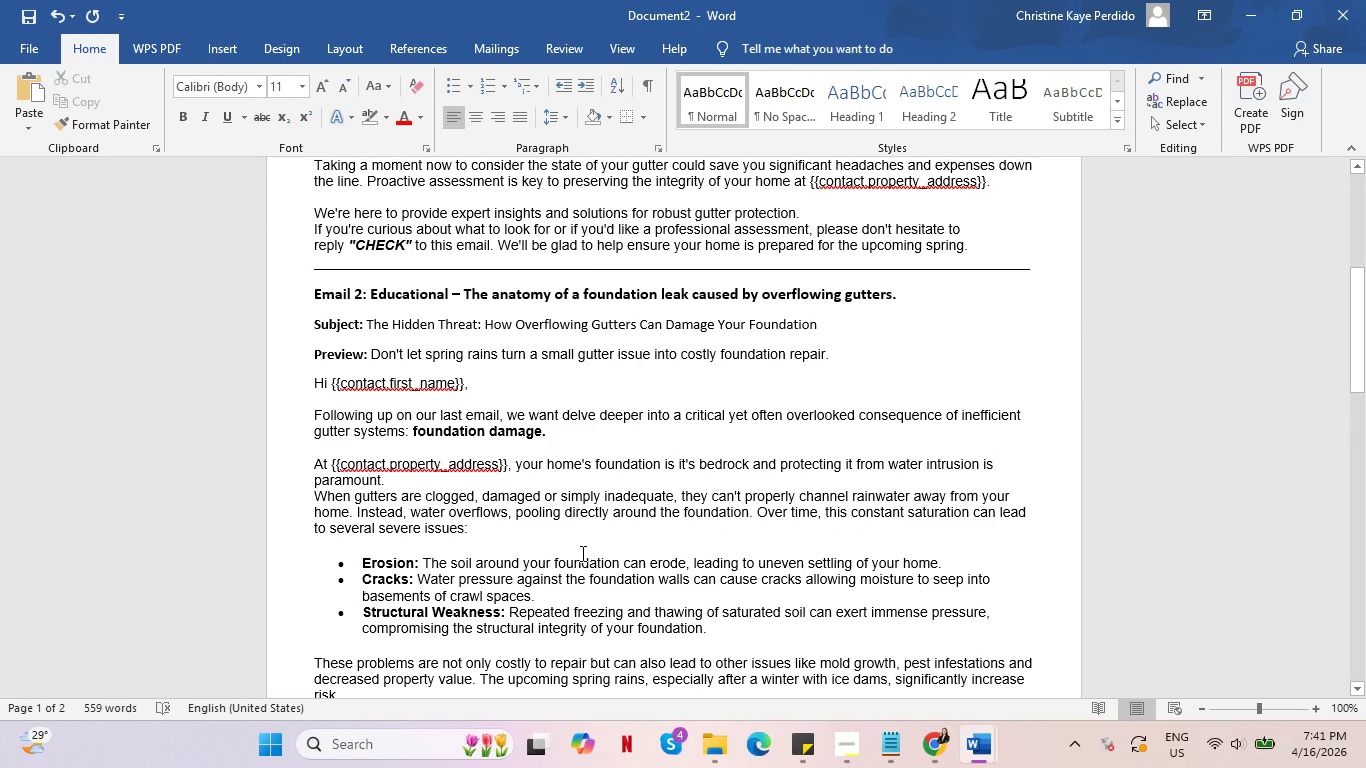 
key(Alt+AltLeft)
 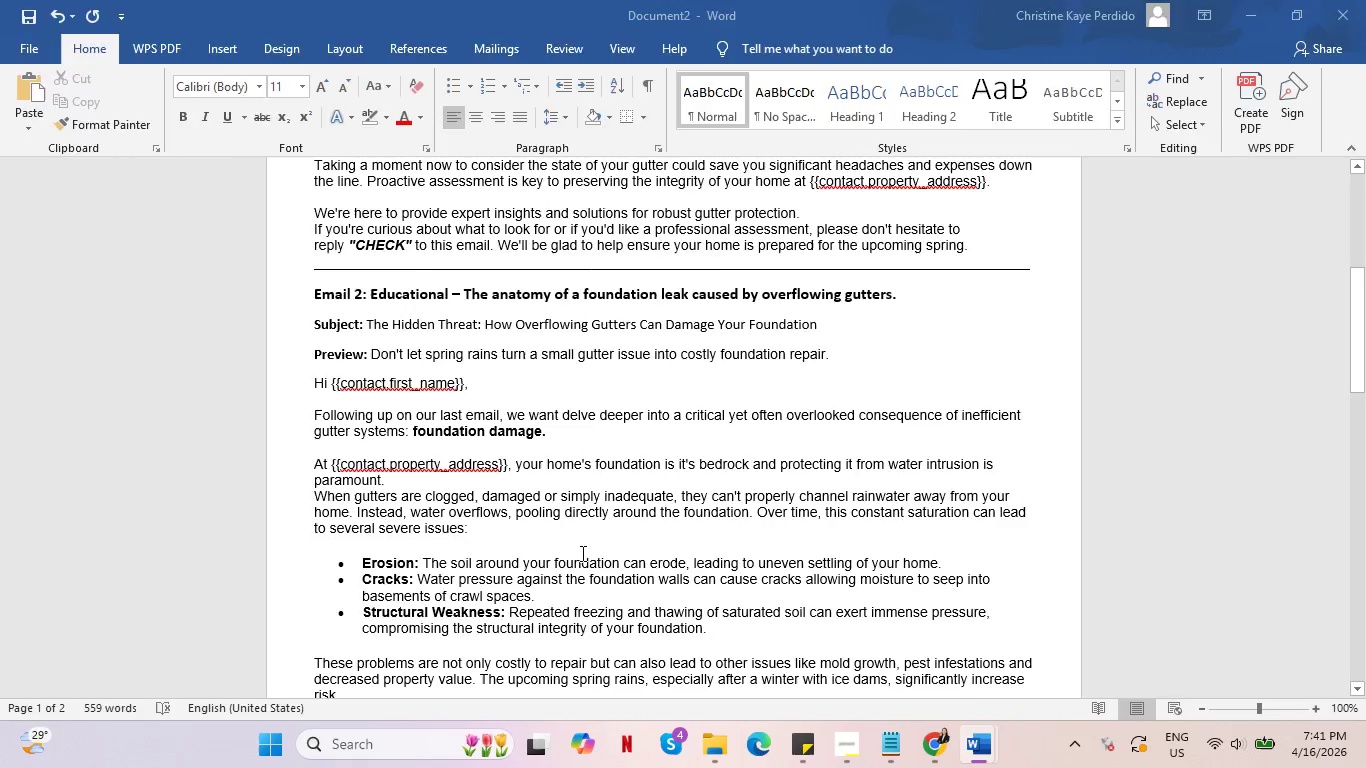 
key(Alt+Tab)
 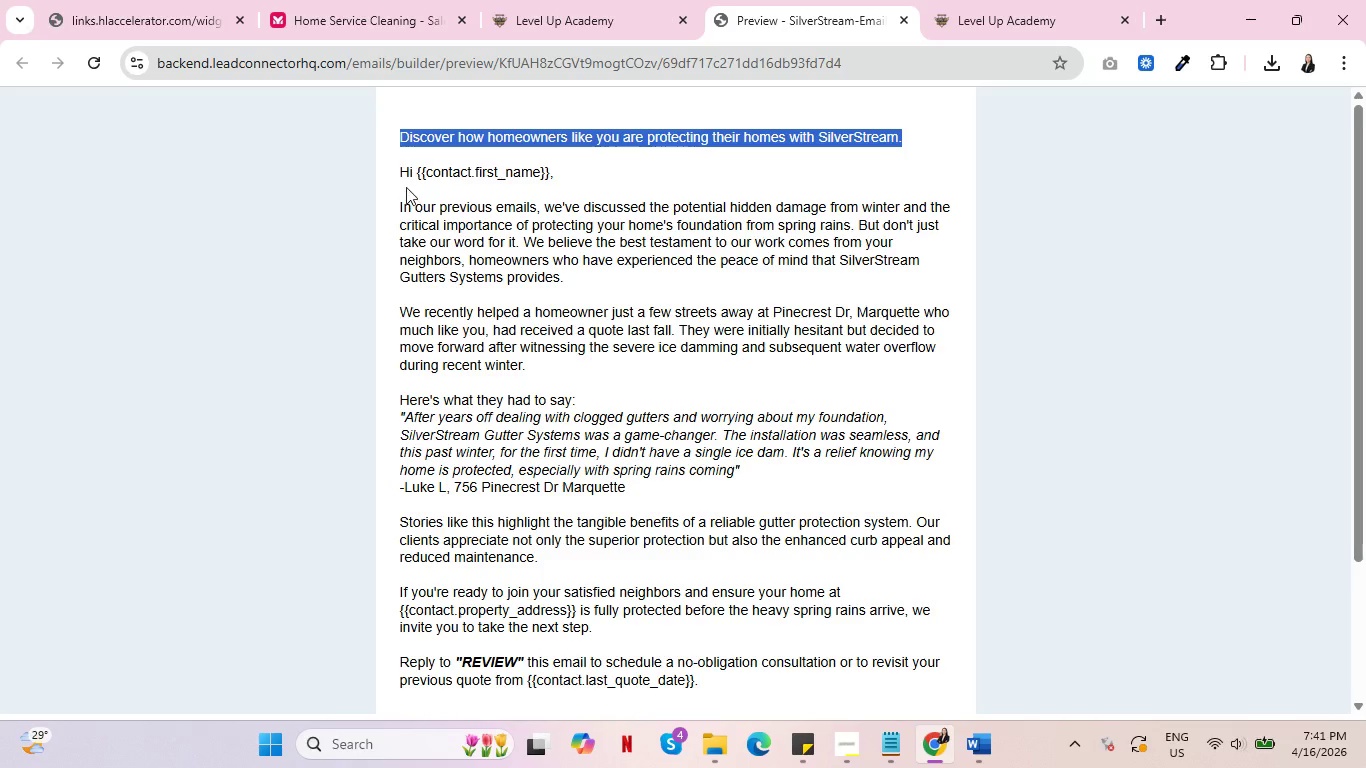 
left_click_drag(start_coordinate=[401, 173], to_coordinate=[561, 173])
 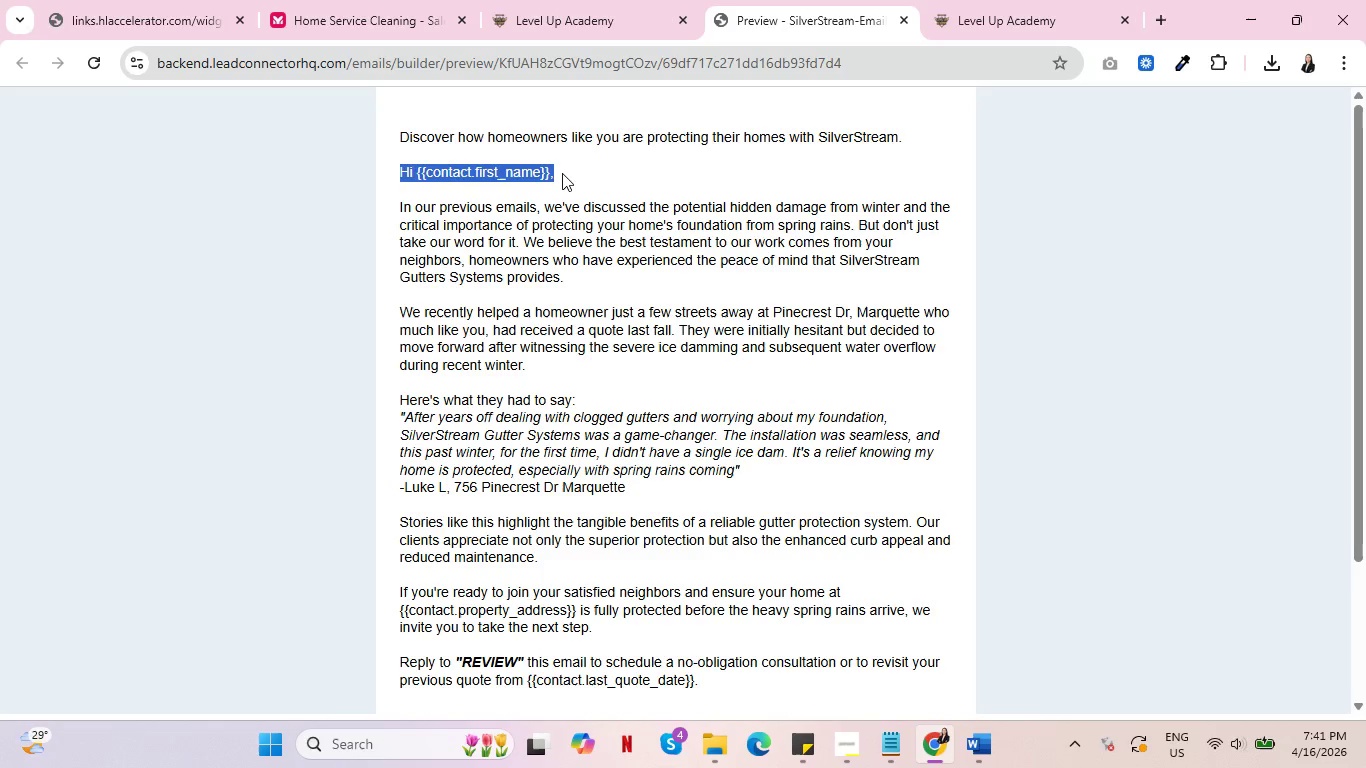 
key(Control+C)
 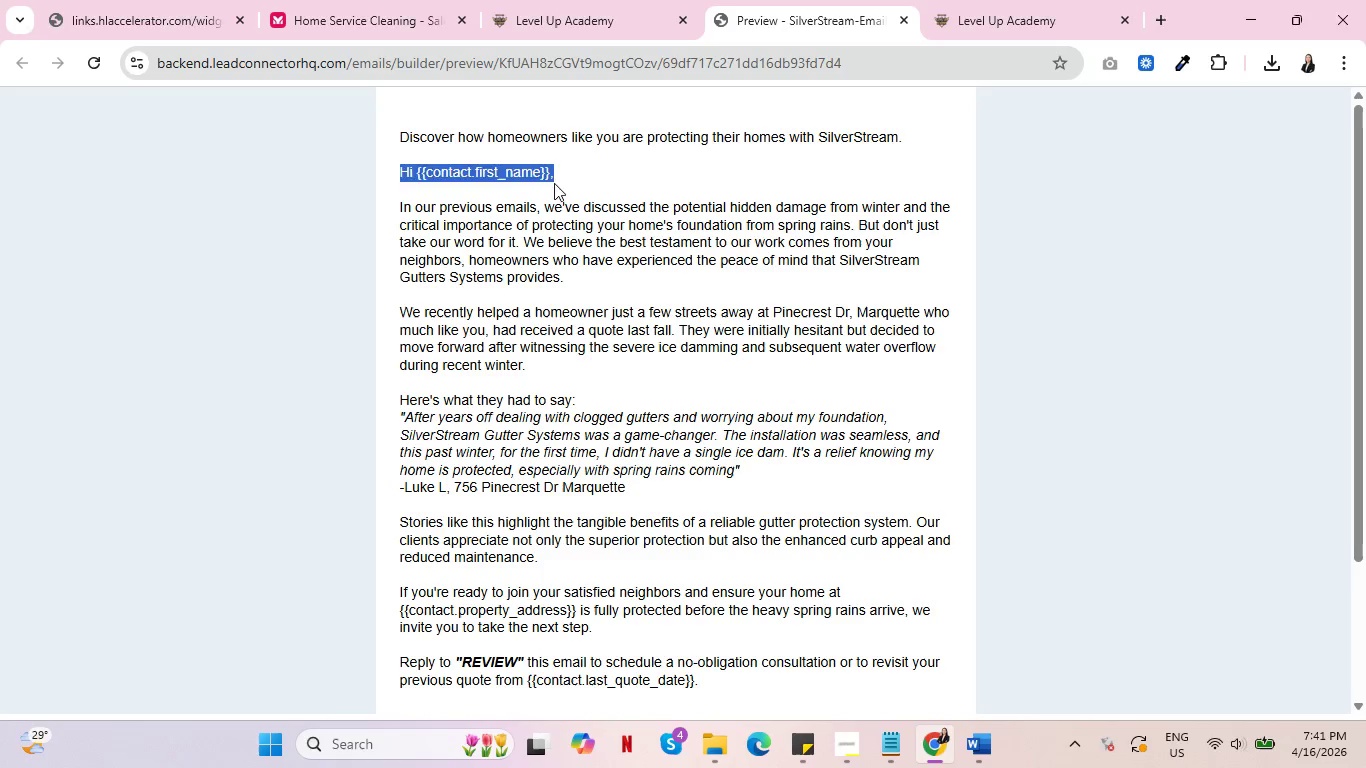 
key(Alt+AltLeft)
 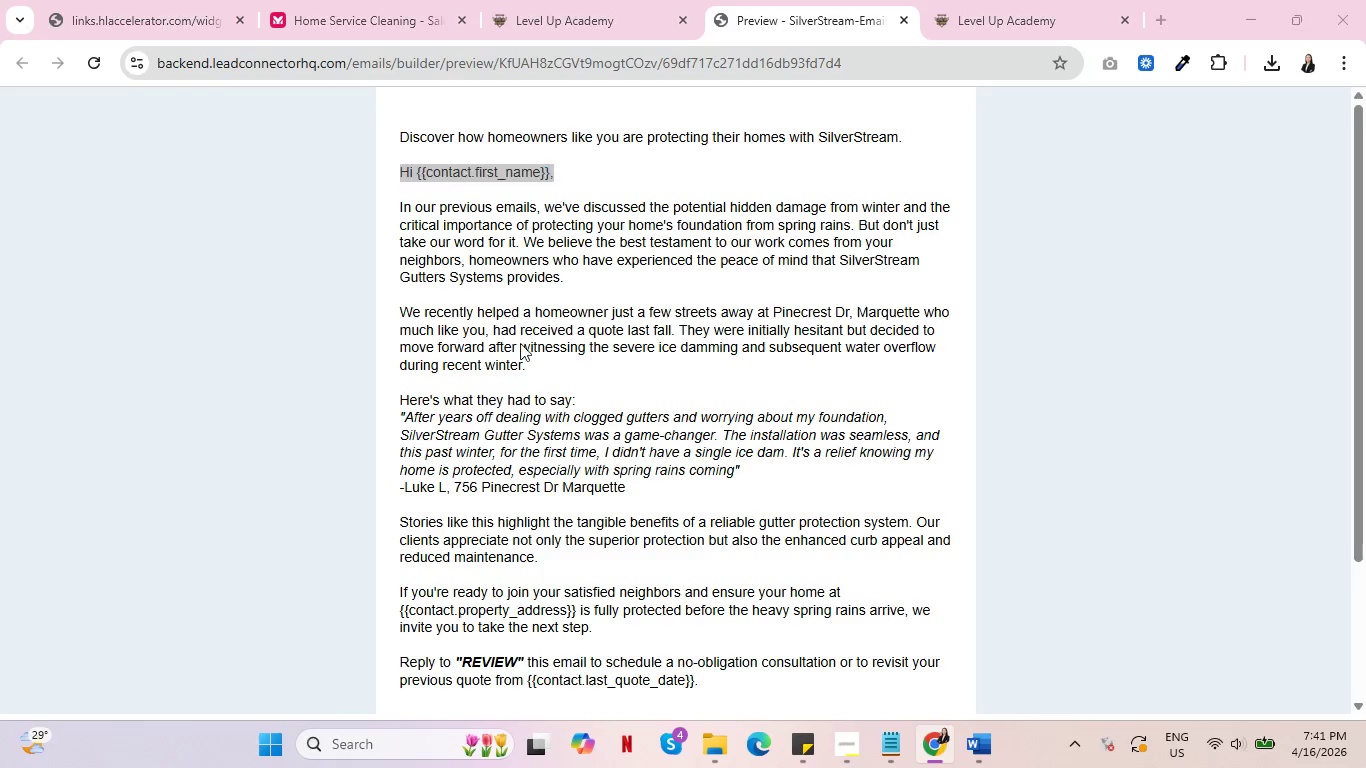 
key(Alt+Tab)
 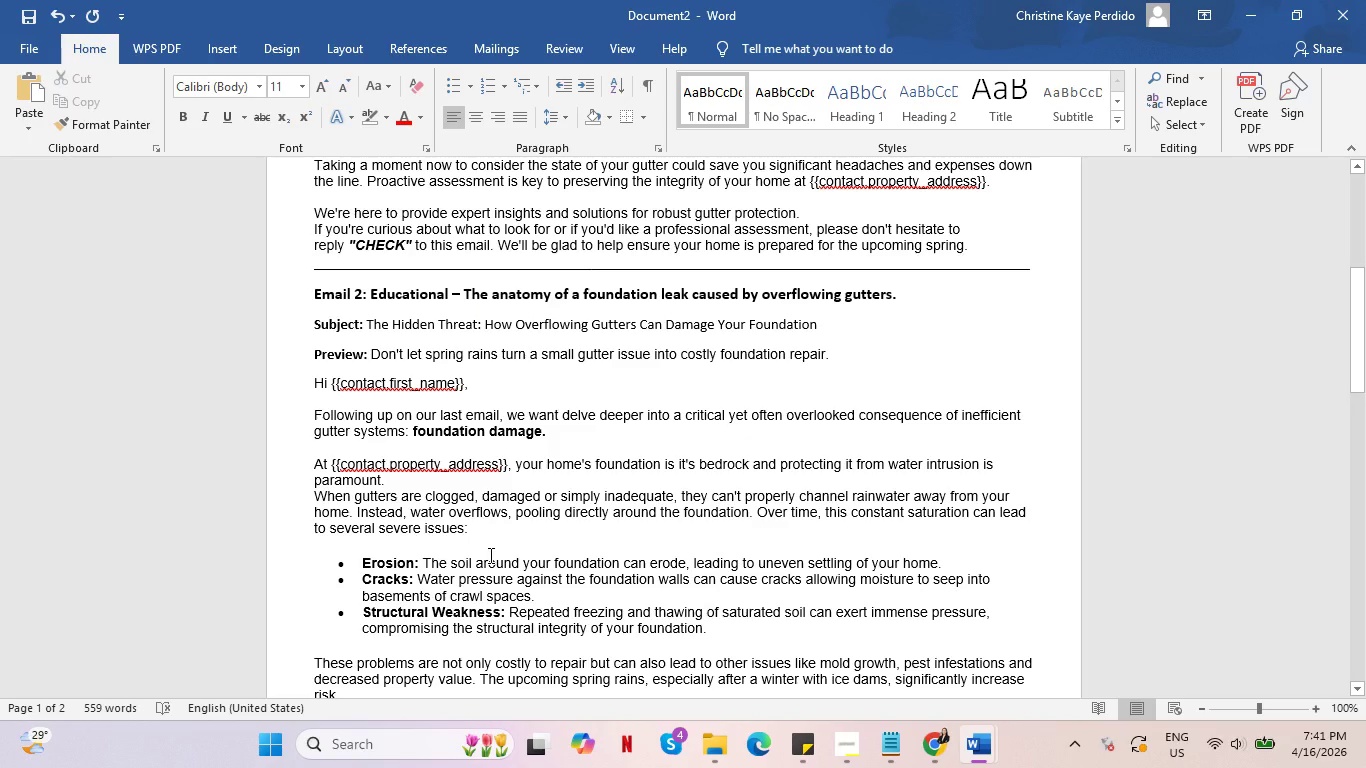 
scroll: coordinate [503, 555], scroll_direction: down, amount: 11.0
 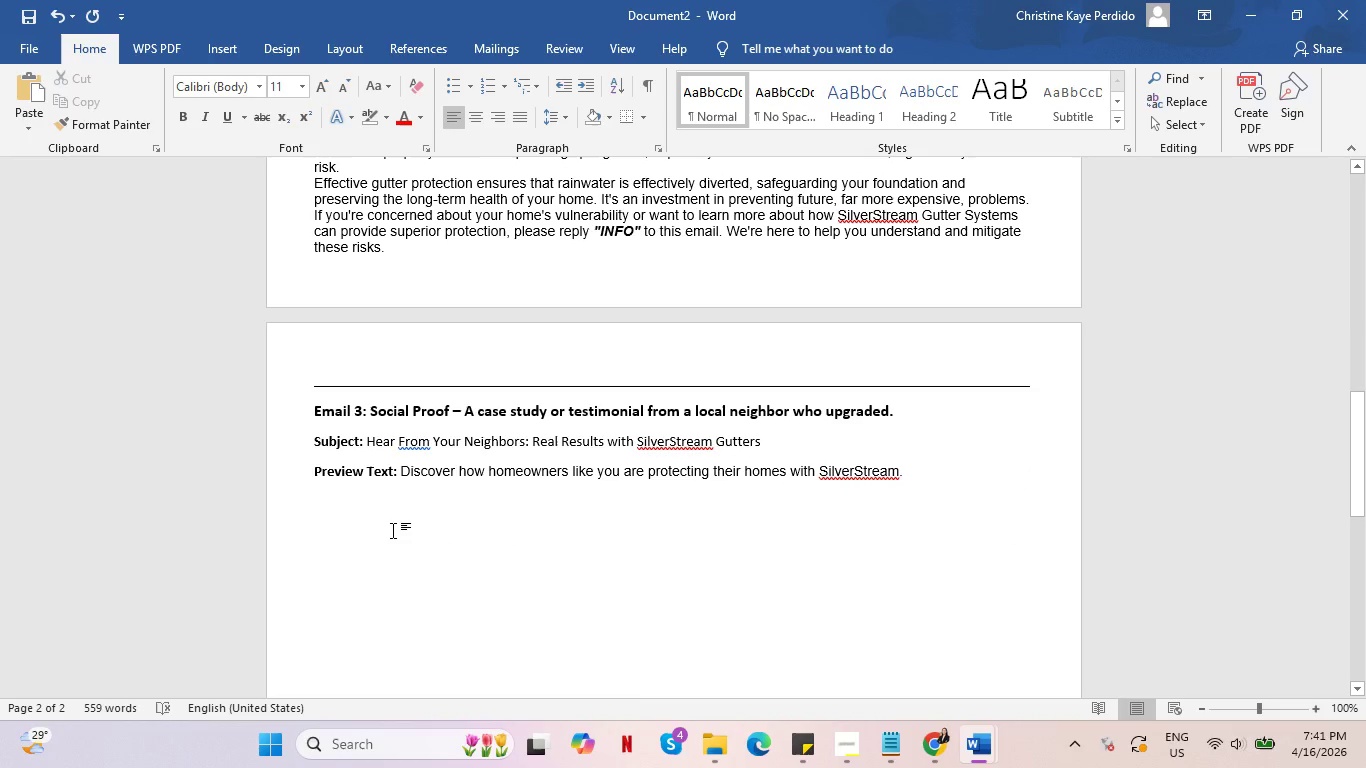 
key(Control+V)
 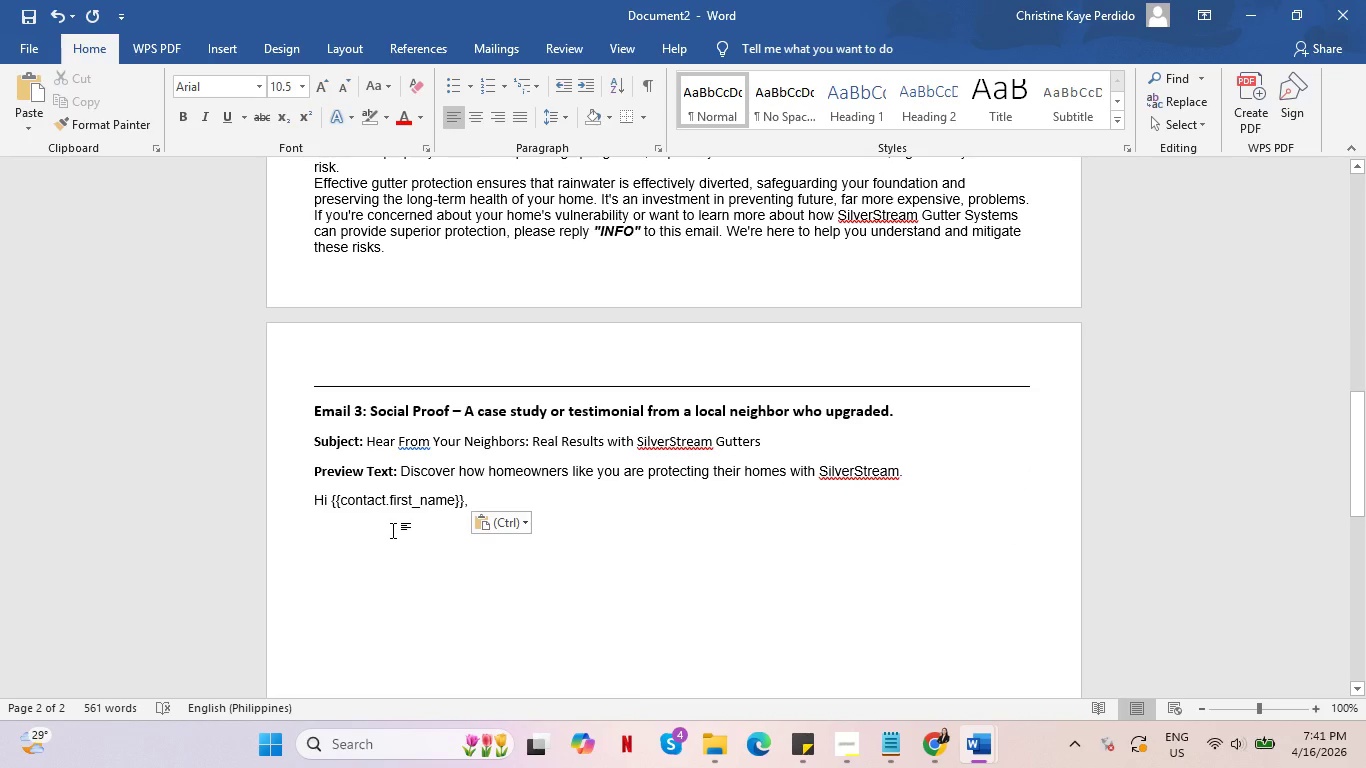 
key(Enter)
 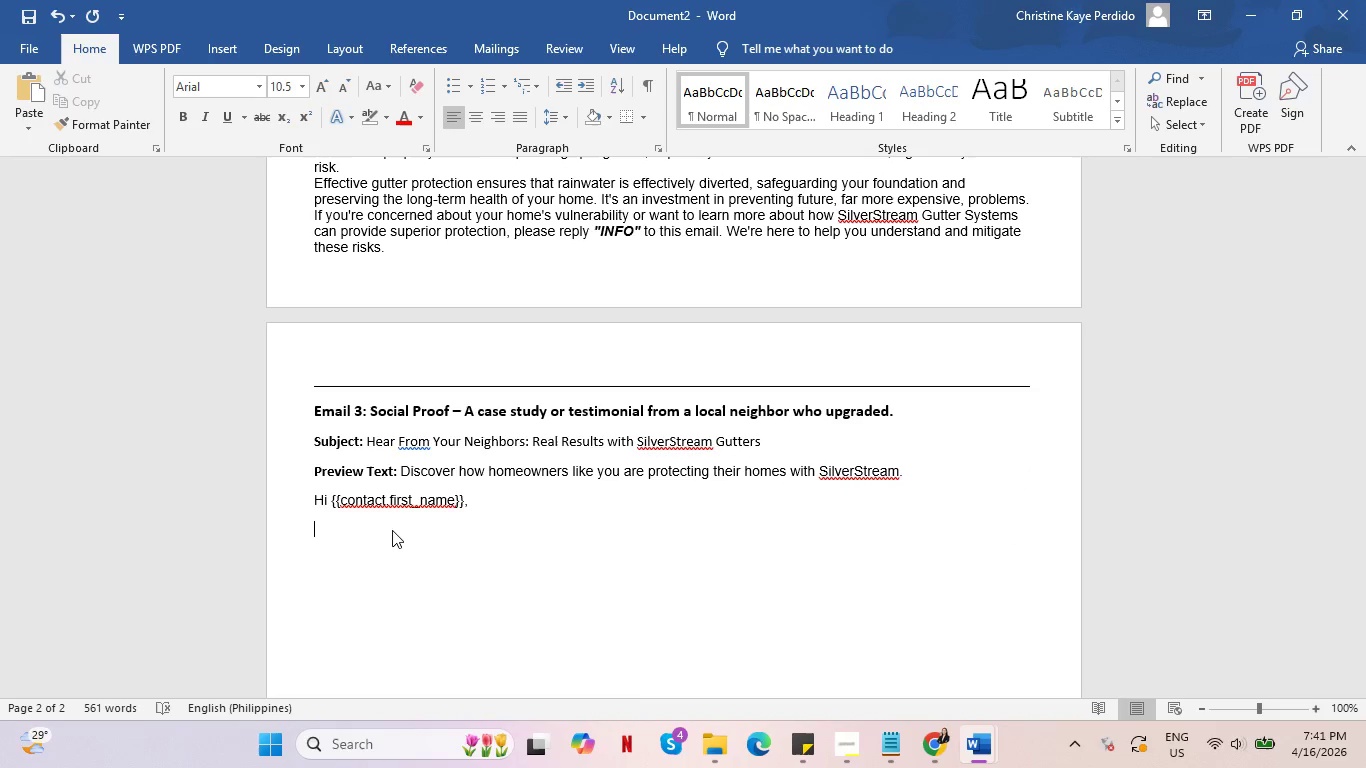 
key(Alt+Tab)
 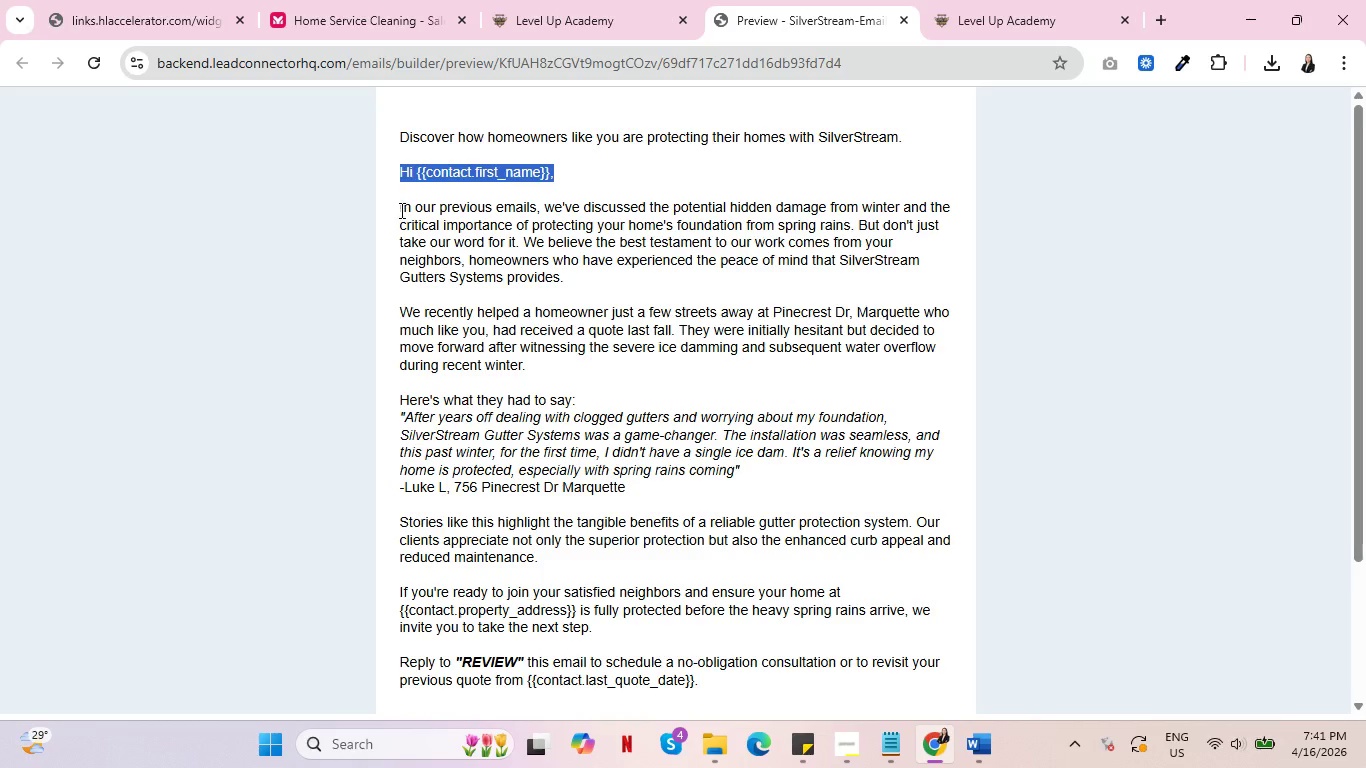 
left_click_drag(start_coordinate=[400, 209], to_coordinate=[563, 279])
 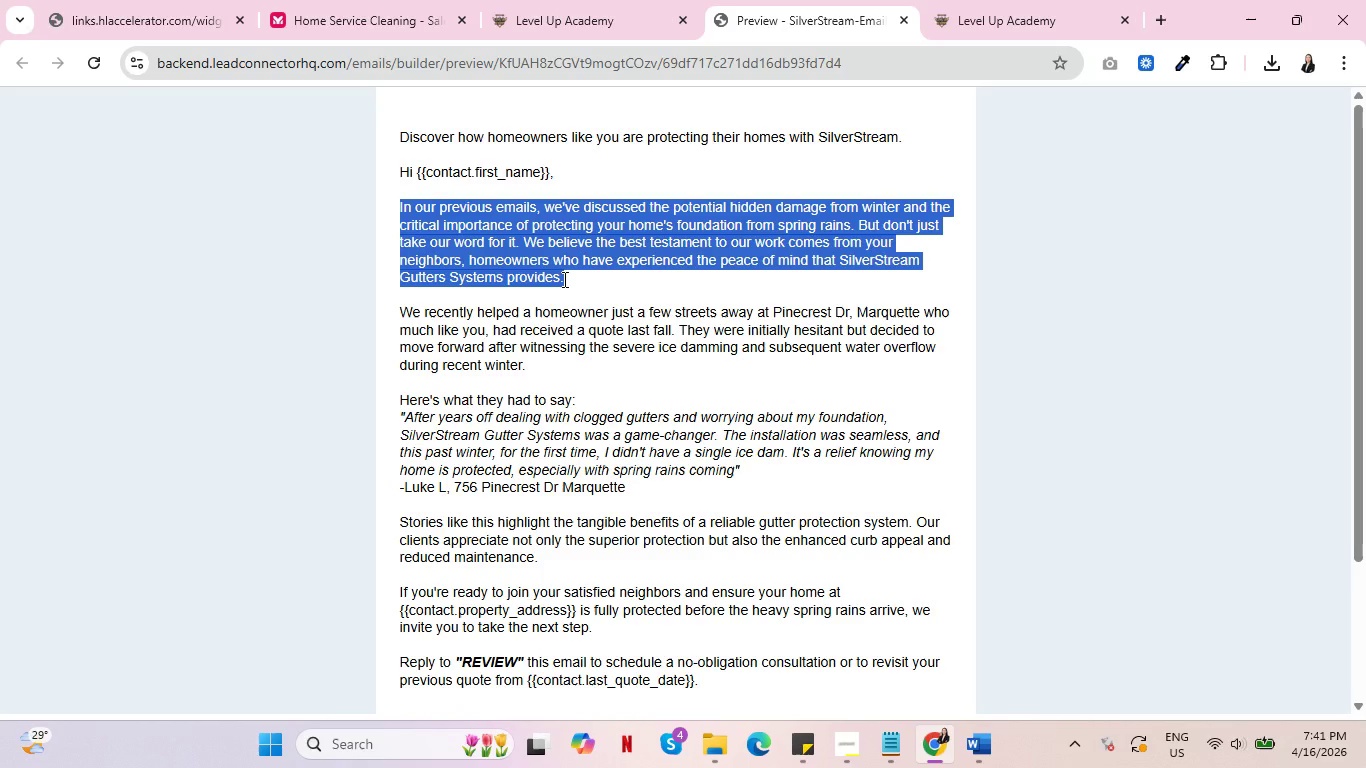 
key(Control+ControlLeft)
 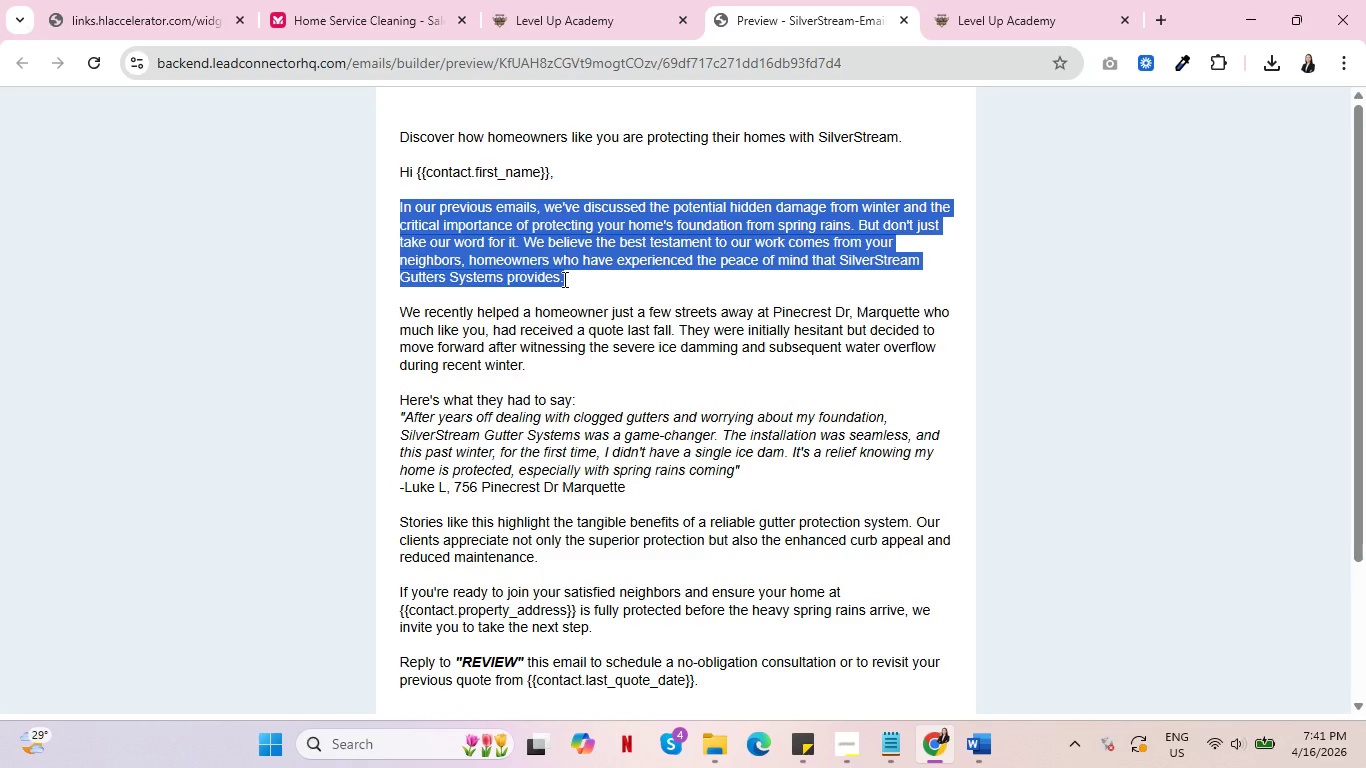 
key(Control+C)
 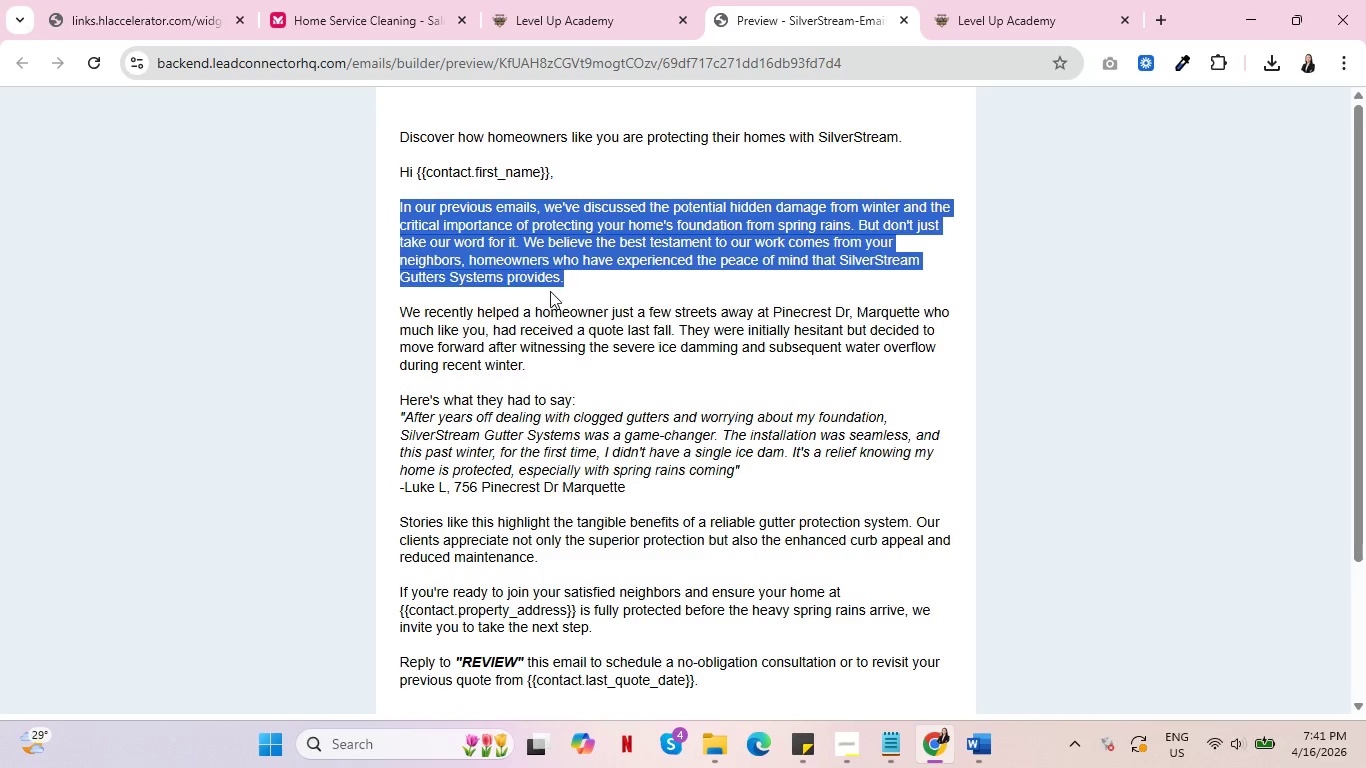 
key(Alt+AltLeft)
 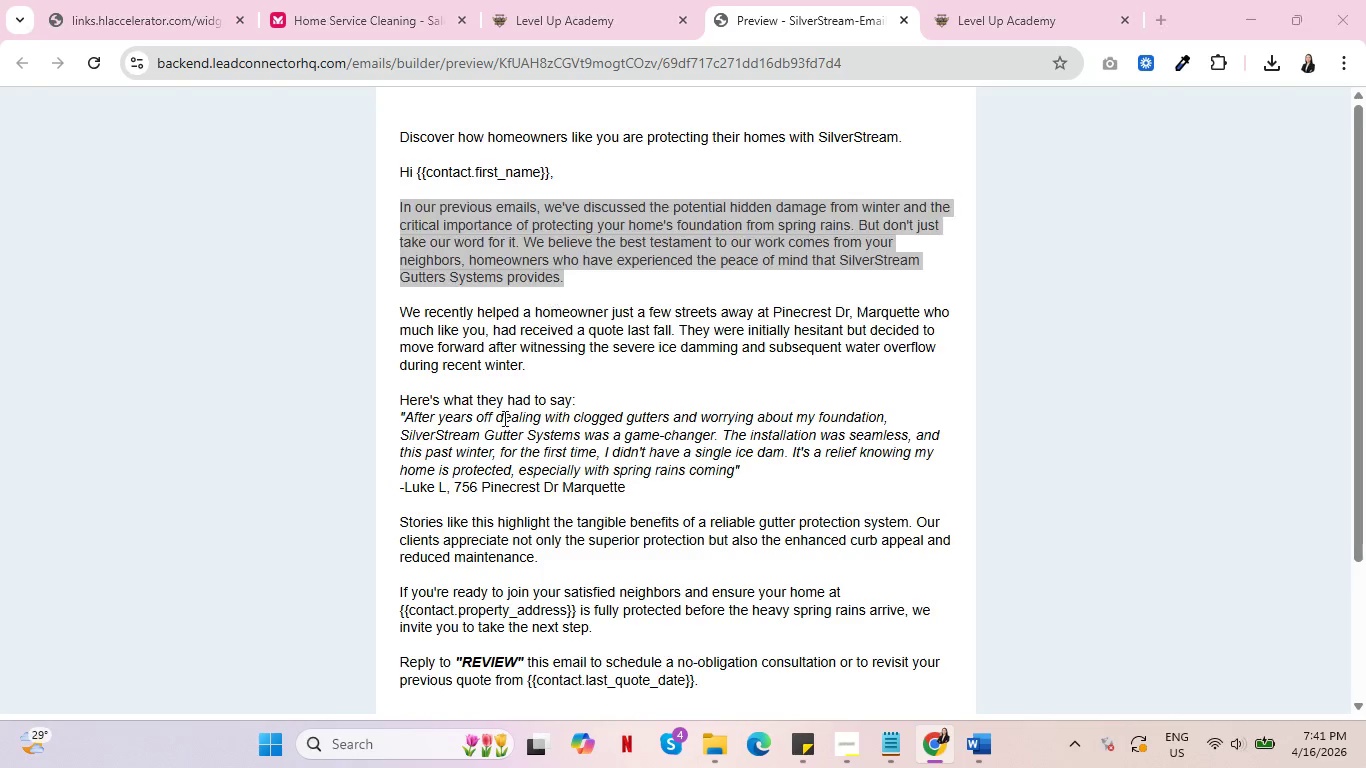 
key(Alt+Tab)
 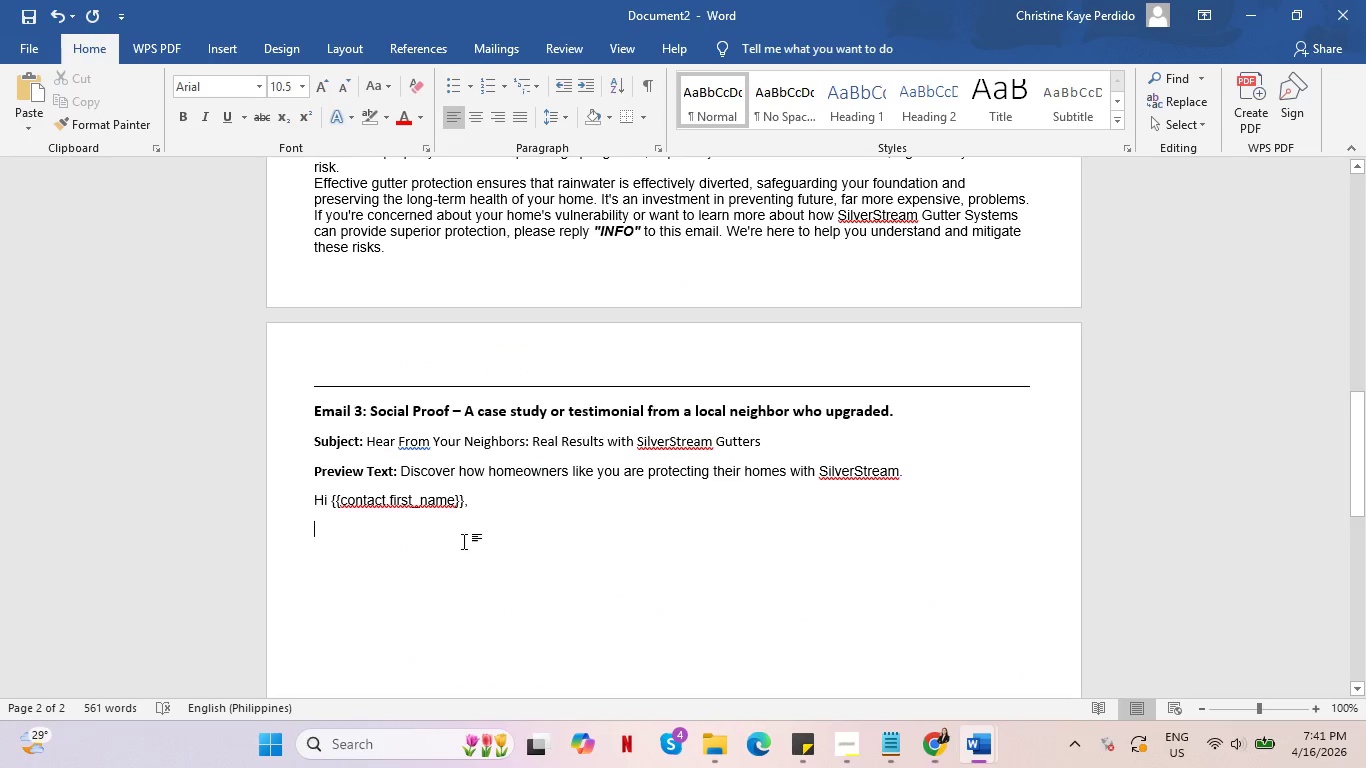 
key(Control+V)
 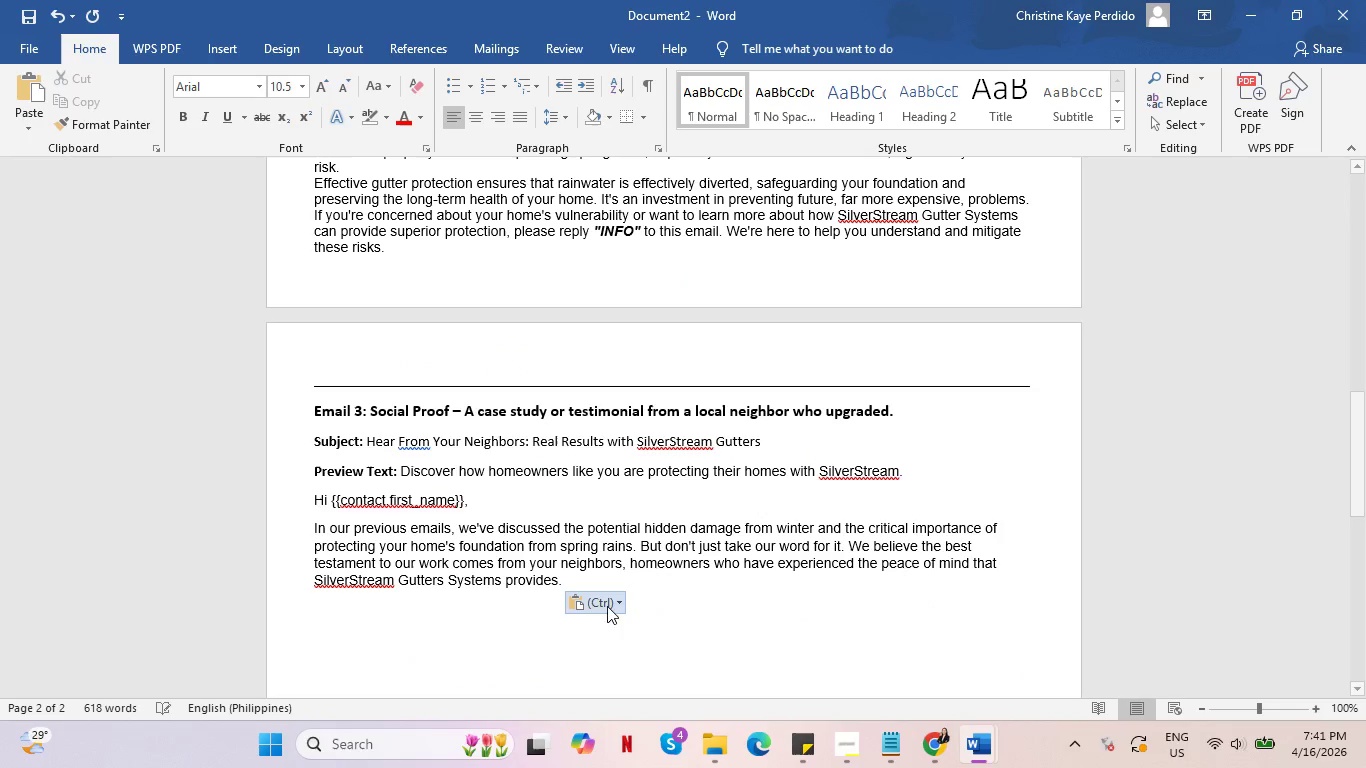 
left_click([607, 599])
 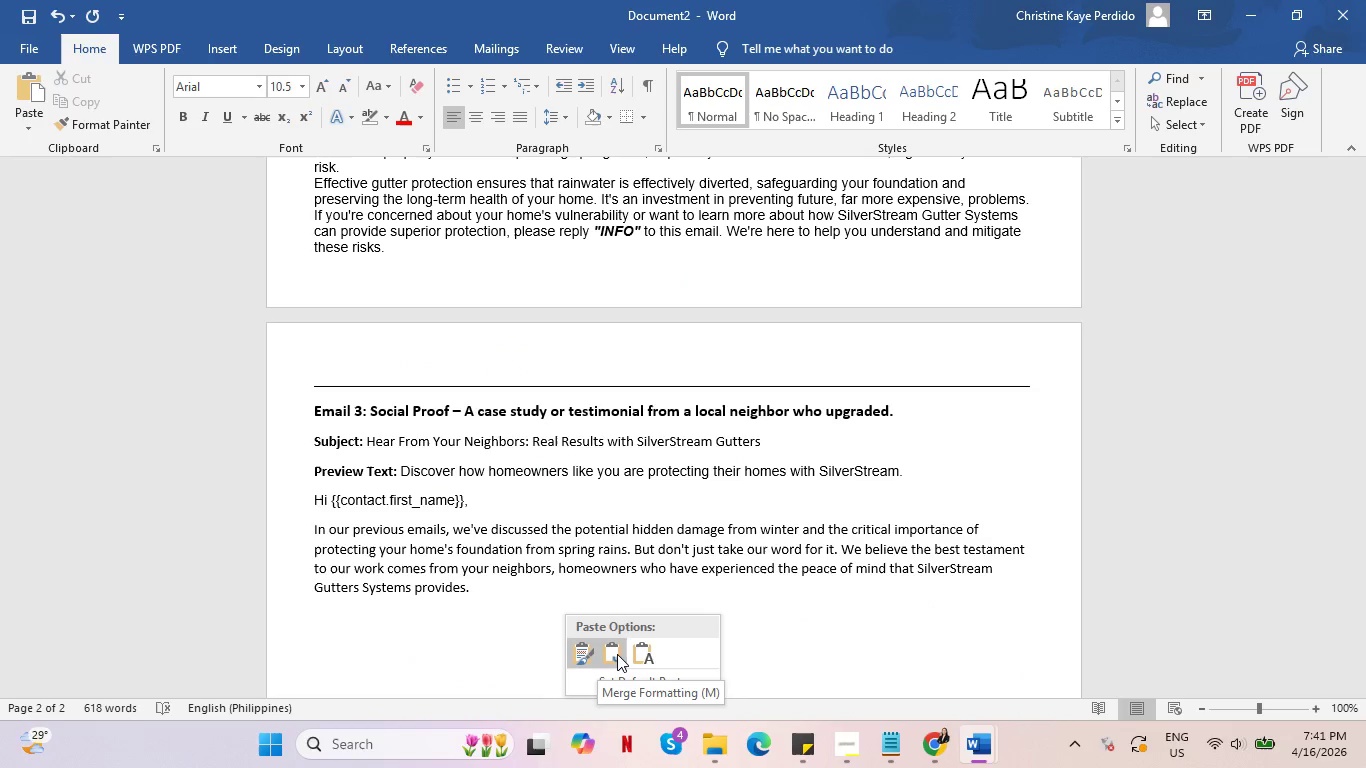 
left_click([617, 654])
 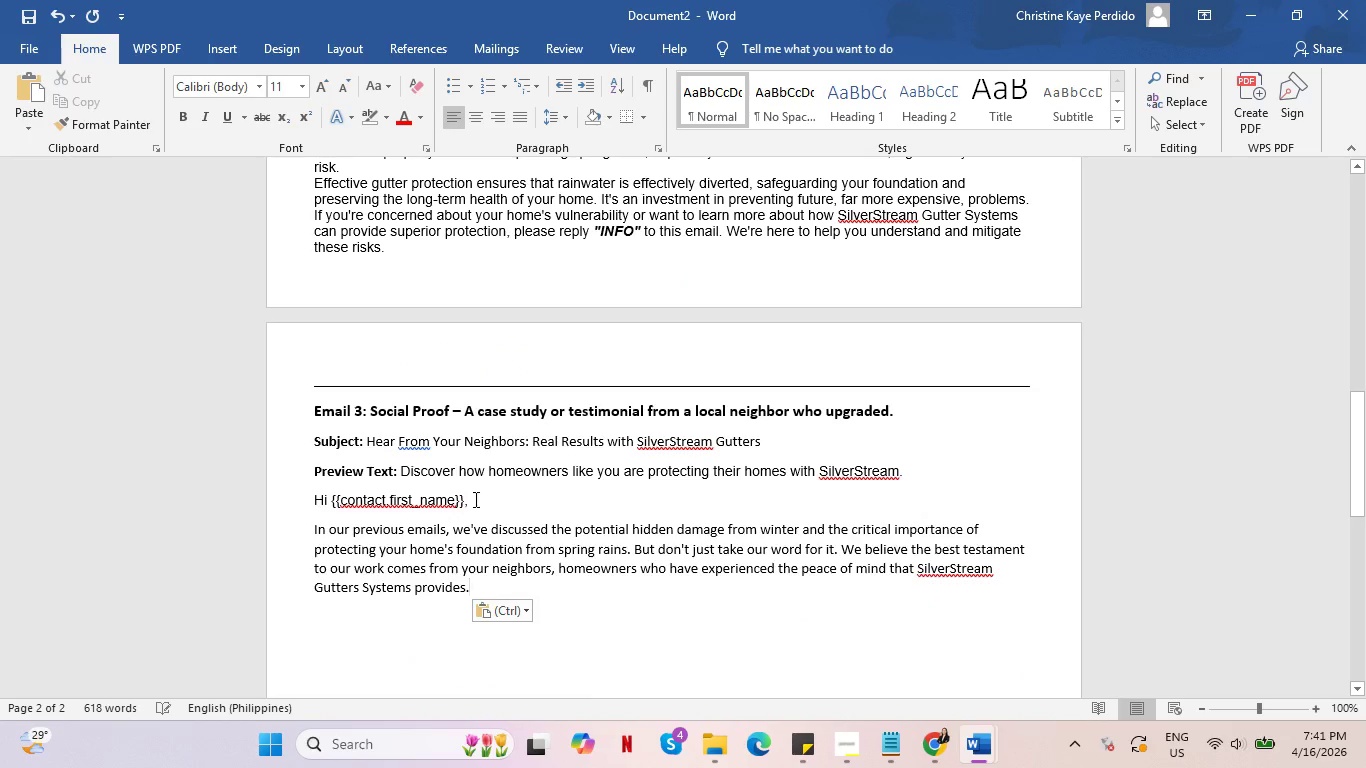 
left_click_drag(start_coordinate=[476, 499], to_coordinate=[309, 494])
 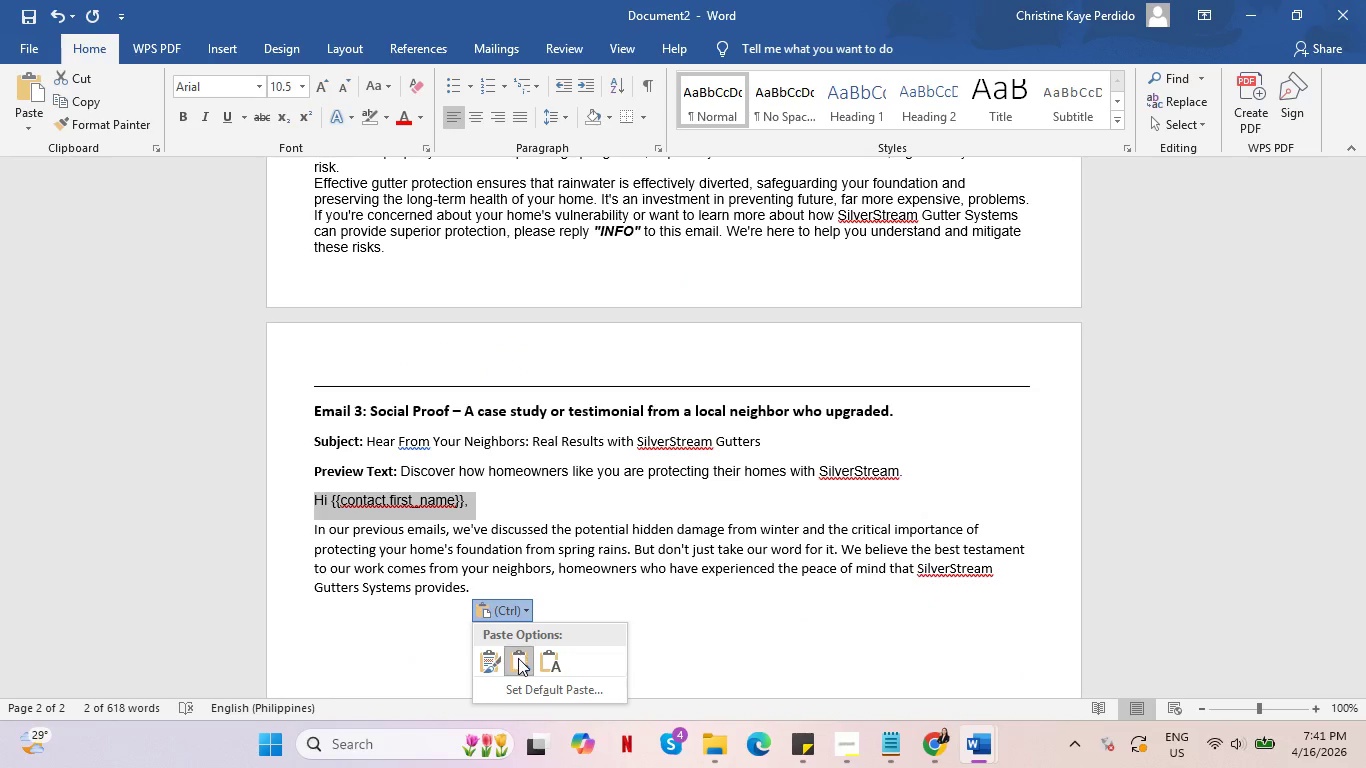 
left_click([378, 550])
 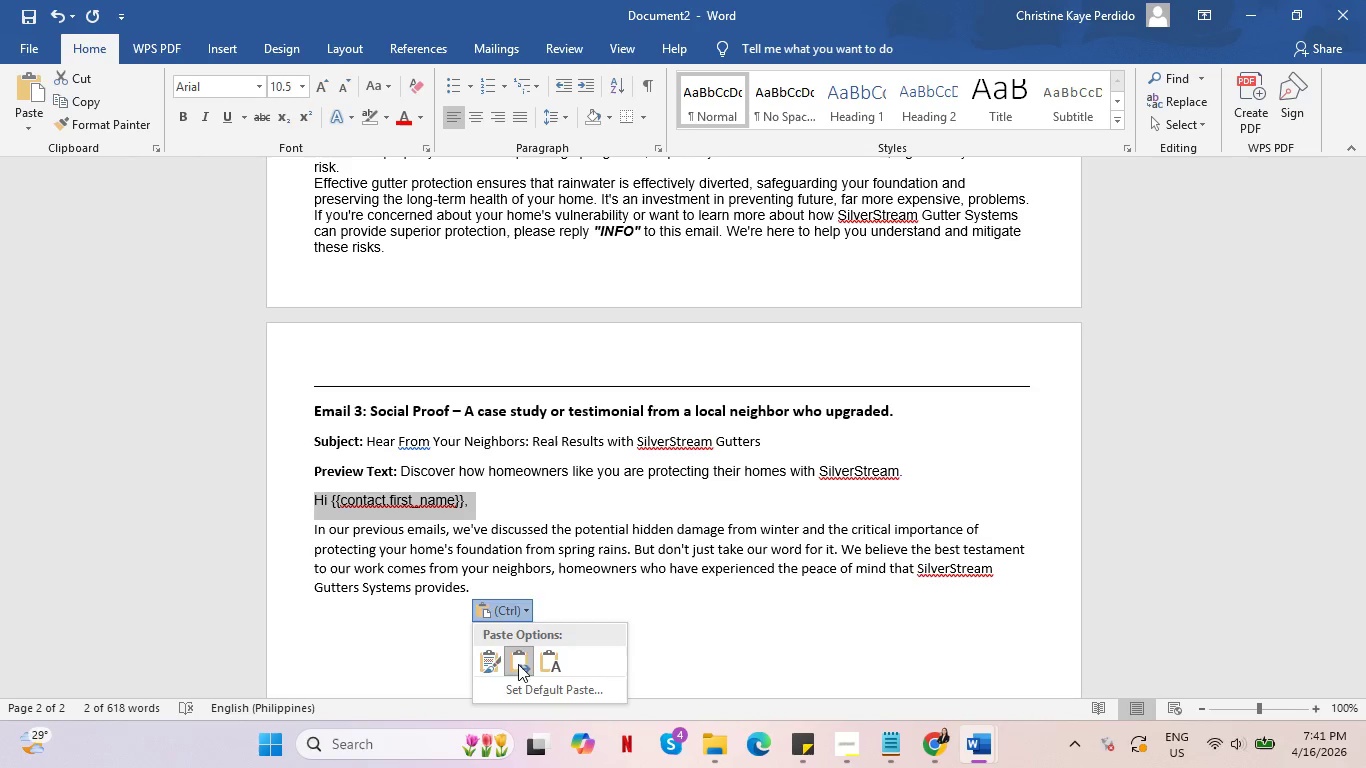 
triple_click([363, 558])
 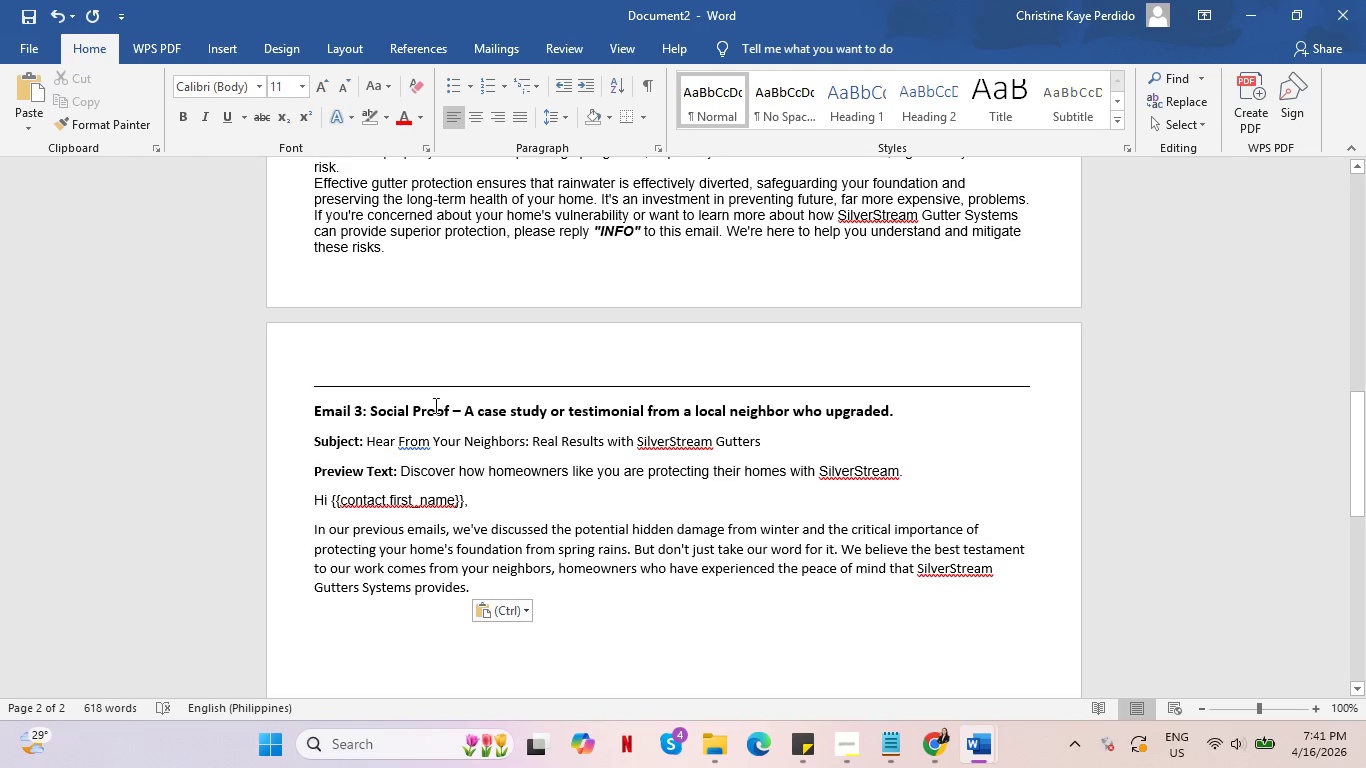 
scroll: coordinate [467, 393], scroll_direction: up, amount: 7.0
 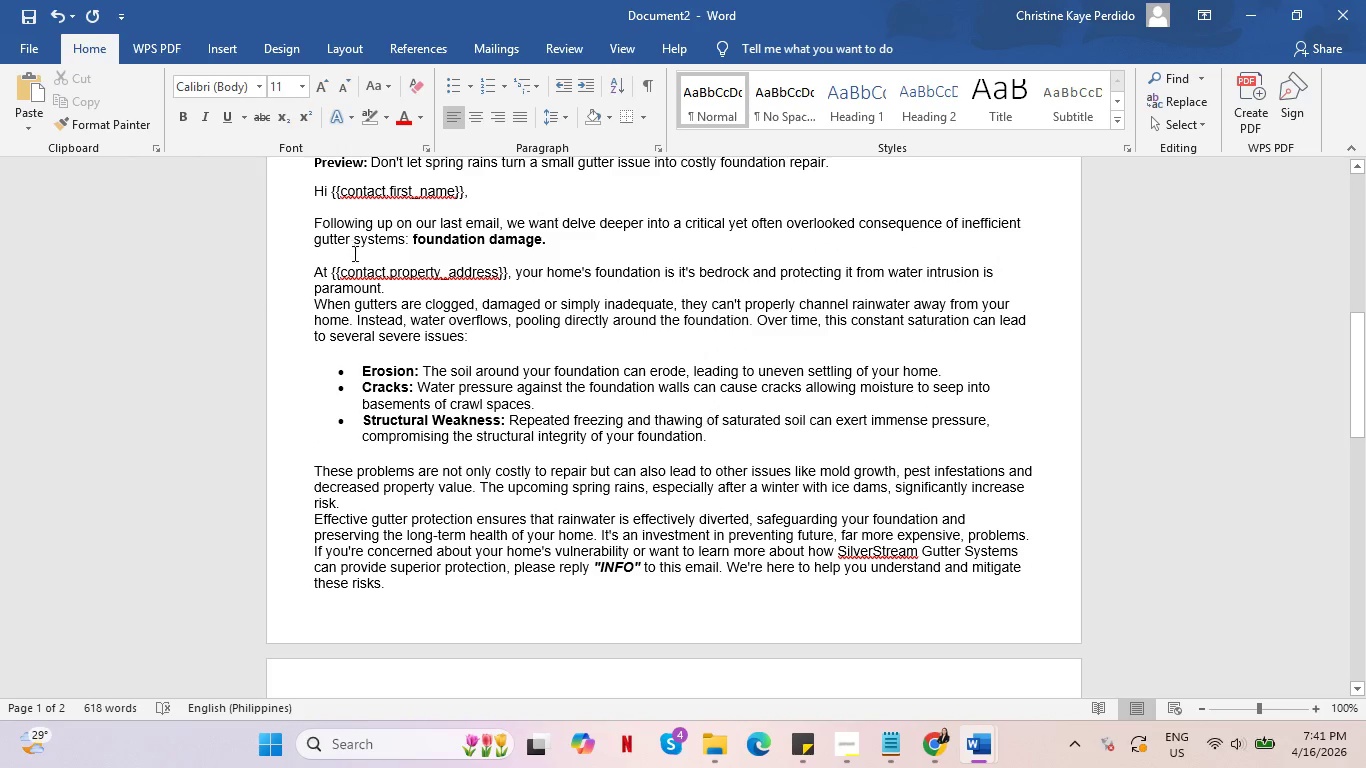 
scroll: coordinate [423, 420], scroll_direction: down, amount: 6.0
 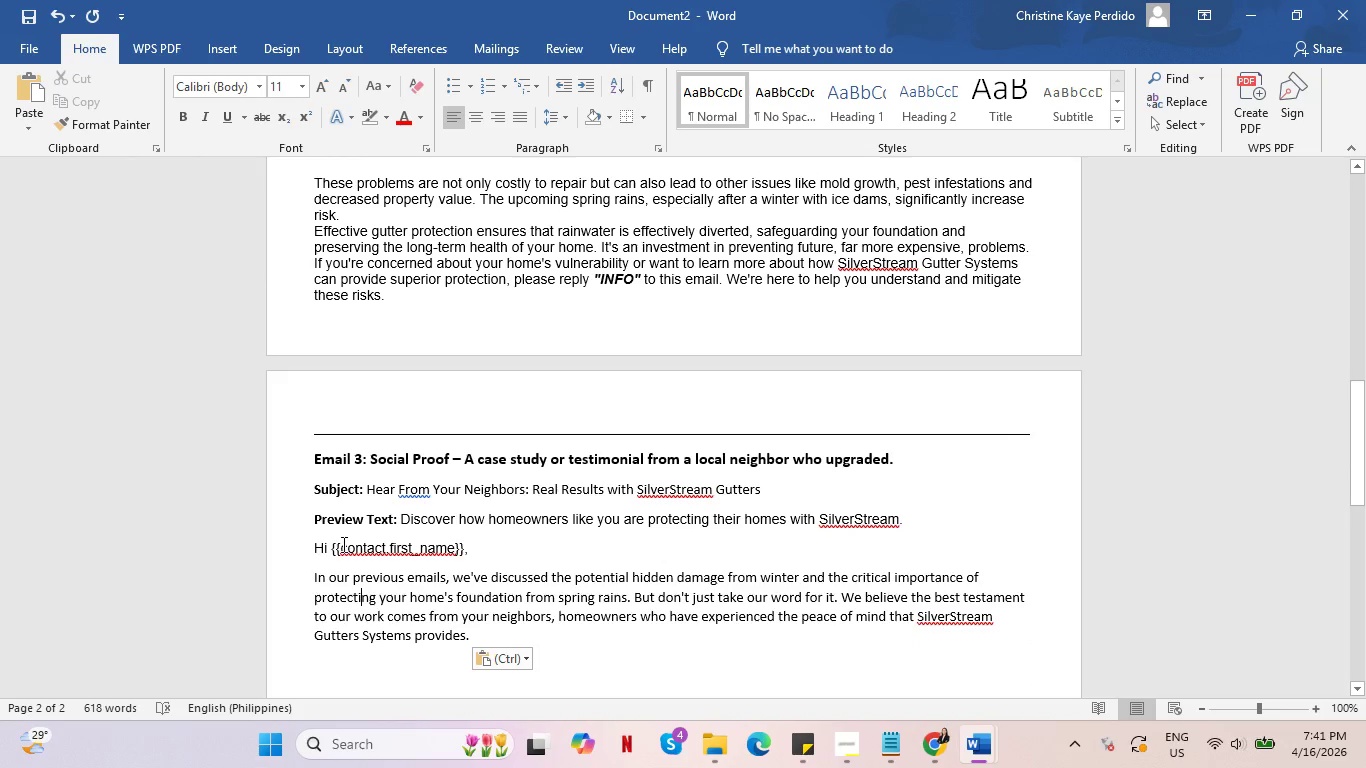 
left_click([348, 549])
 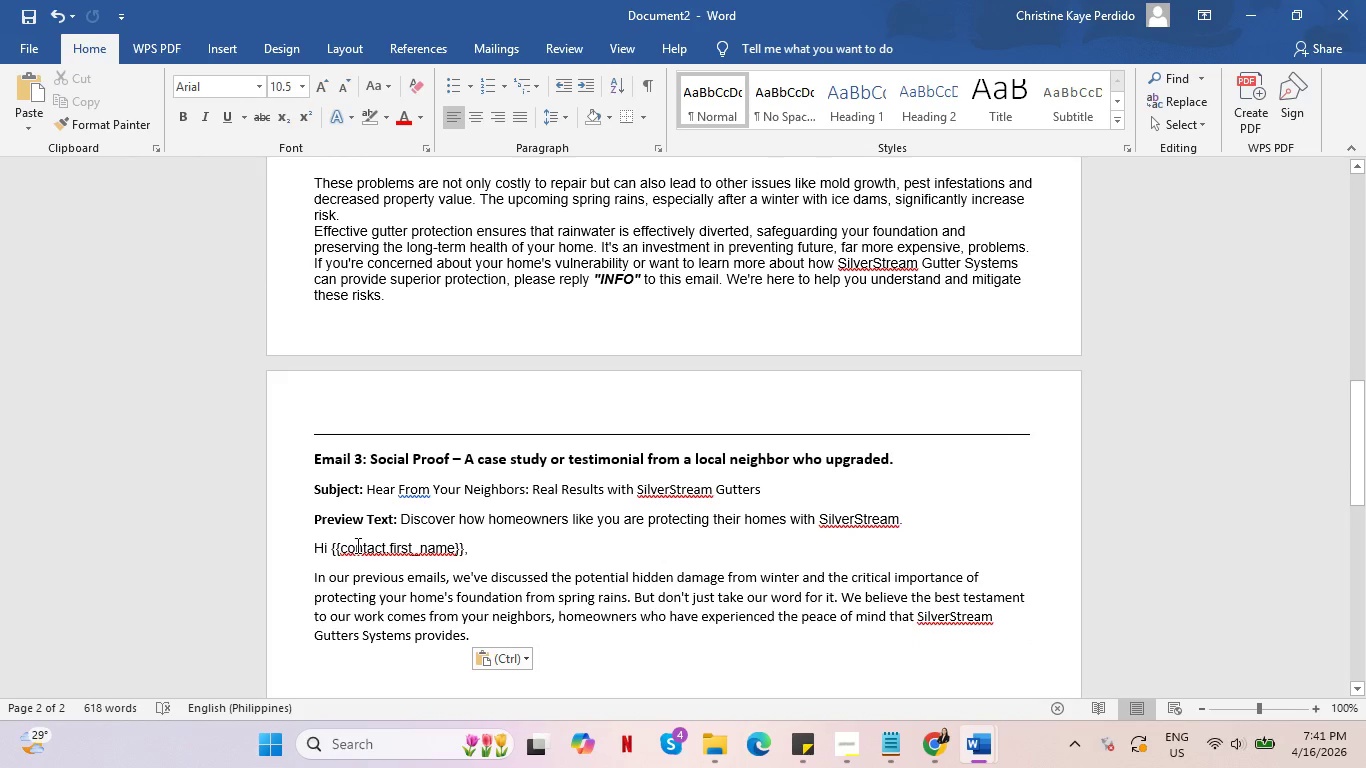 
scroll: coordinate [489, 548], scroll_direction: up, amount: 10.0
 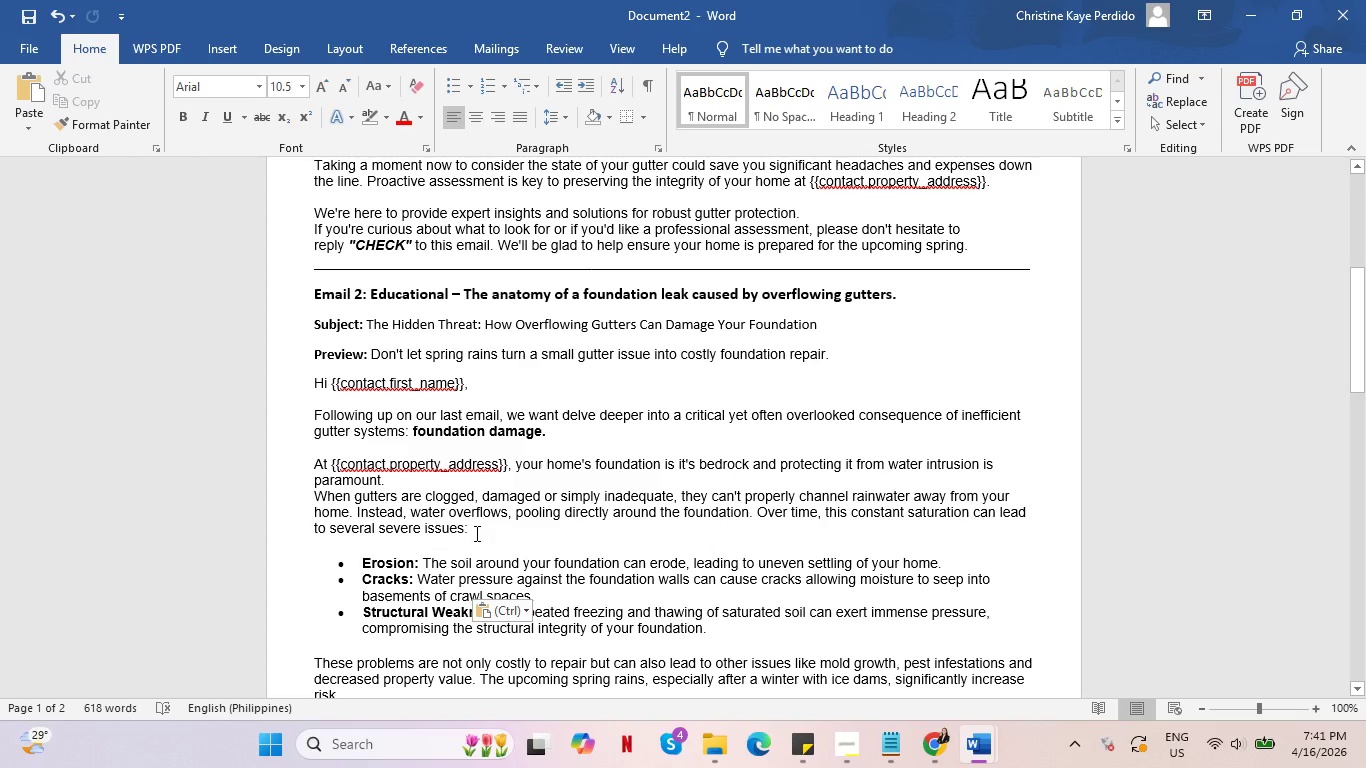 
left_click([475, 533])
 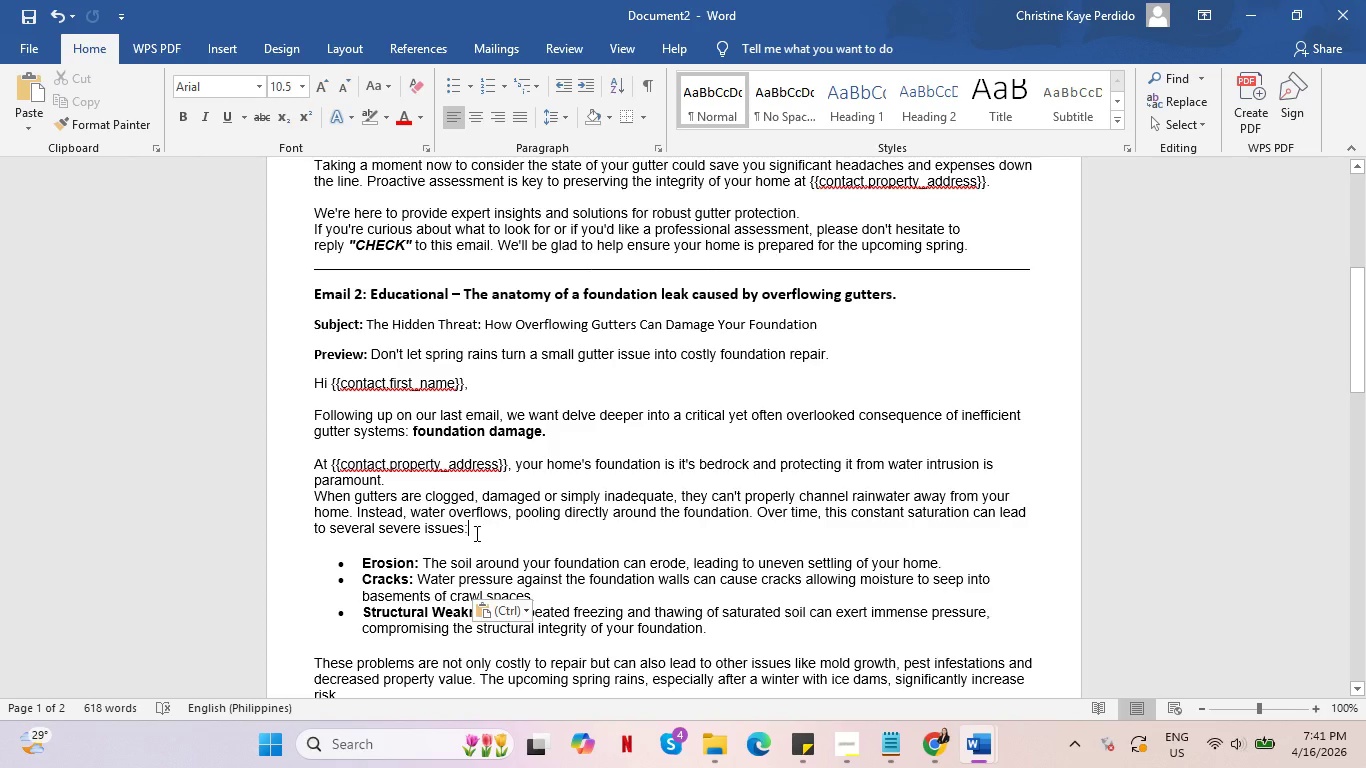 
key(Control+A)
 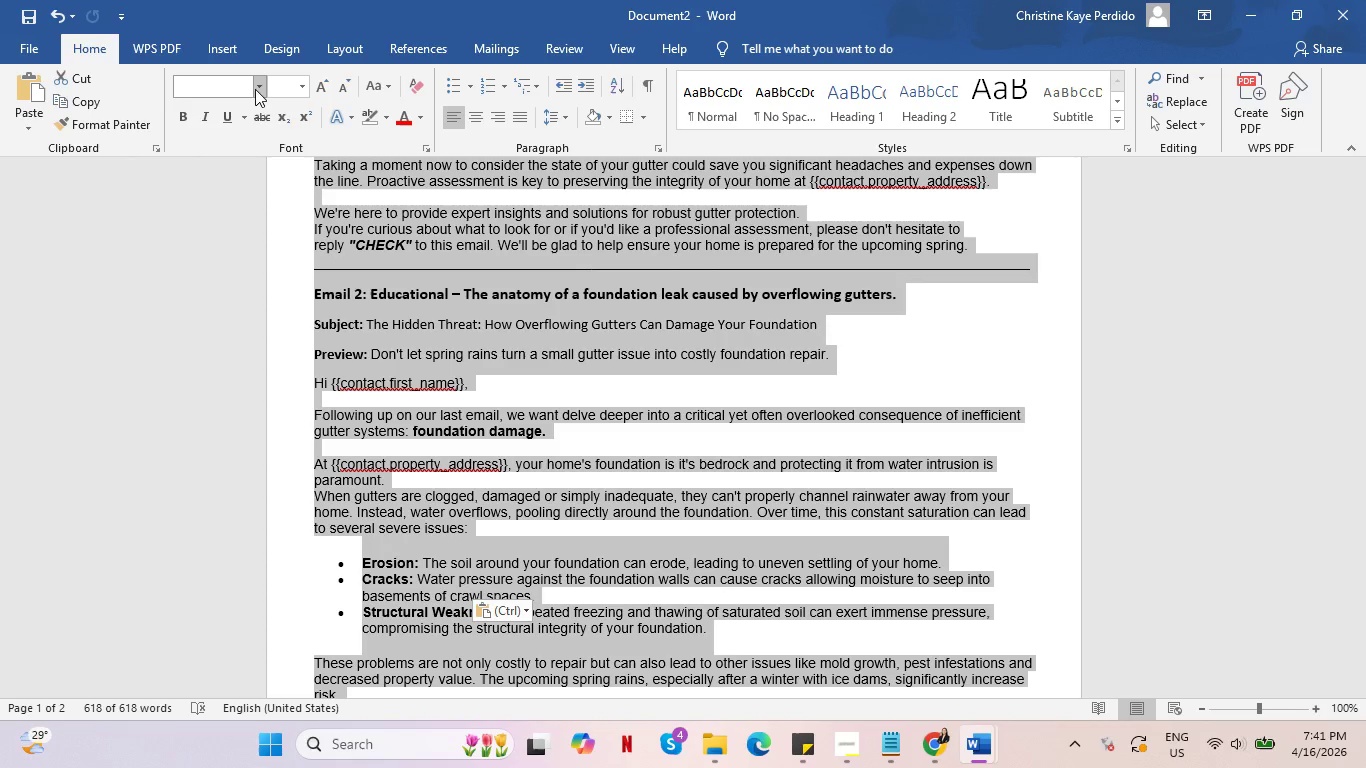 
left_click([257, 88])
 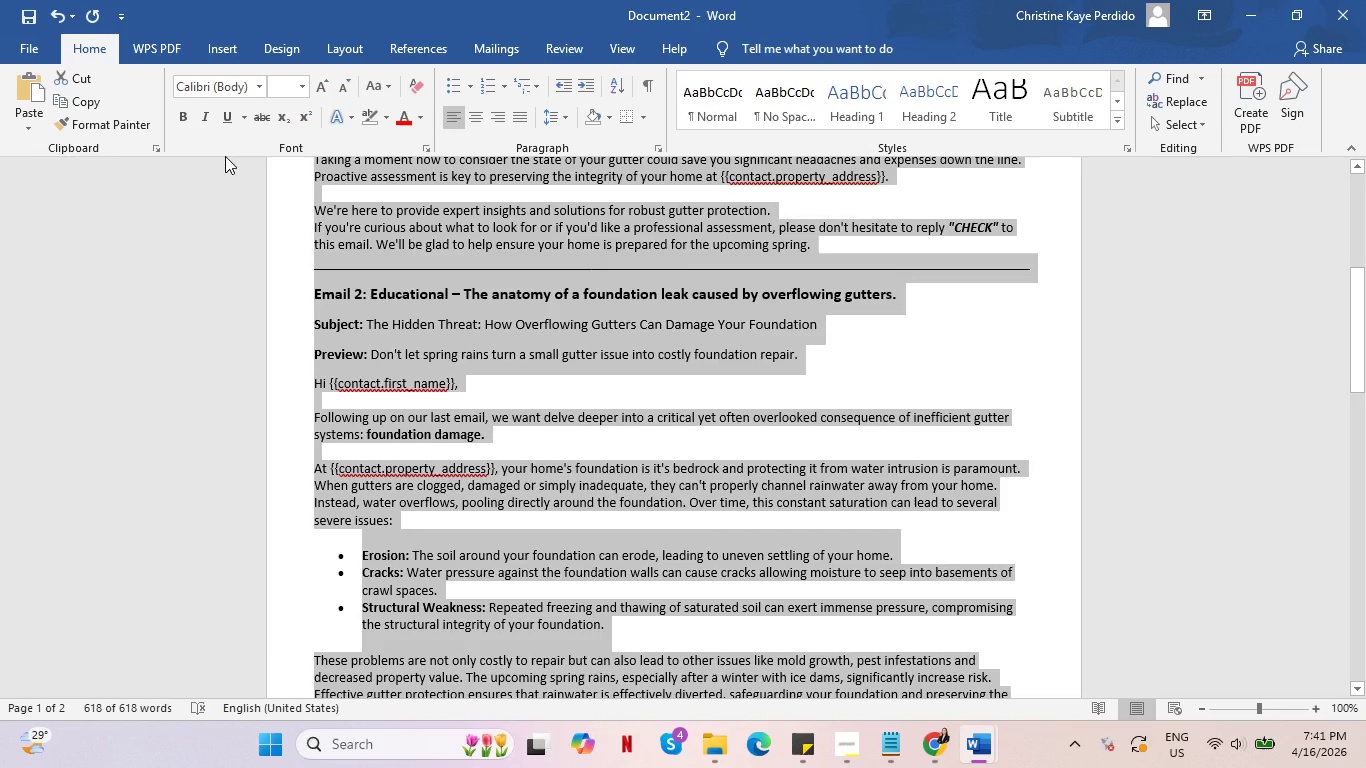 
left_click([606, 418])
 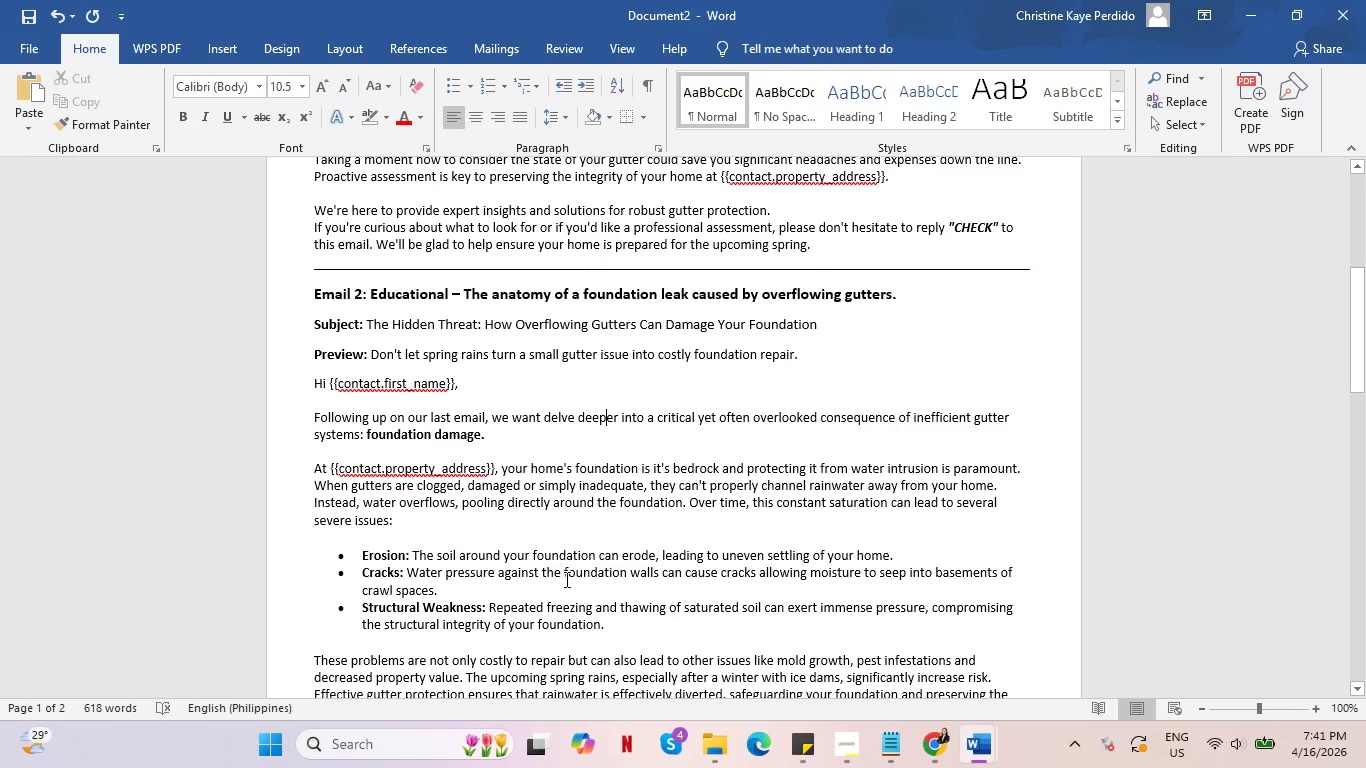 
scroll: coordinate [616, 565], scroll_direction: down, amount: 13.0
 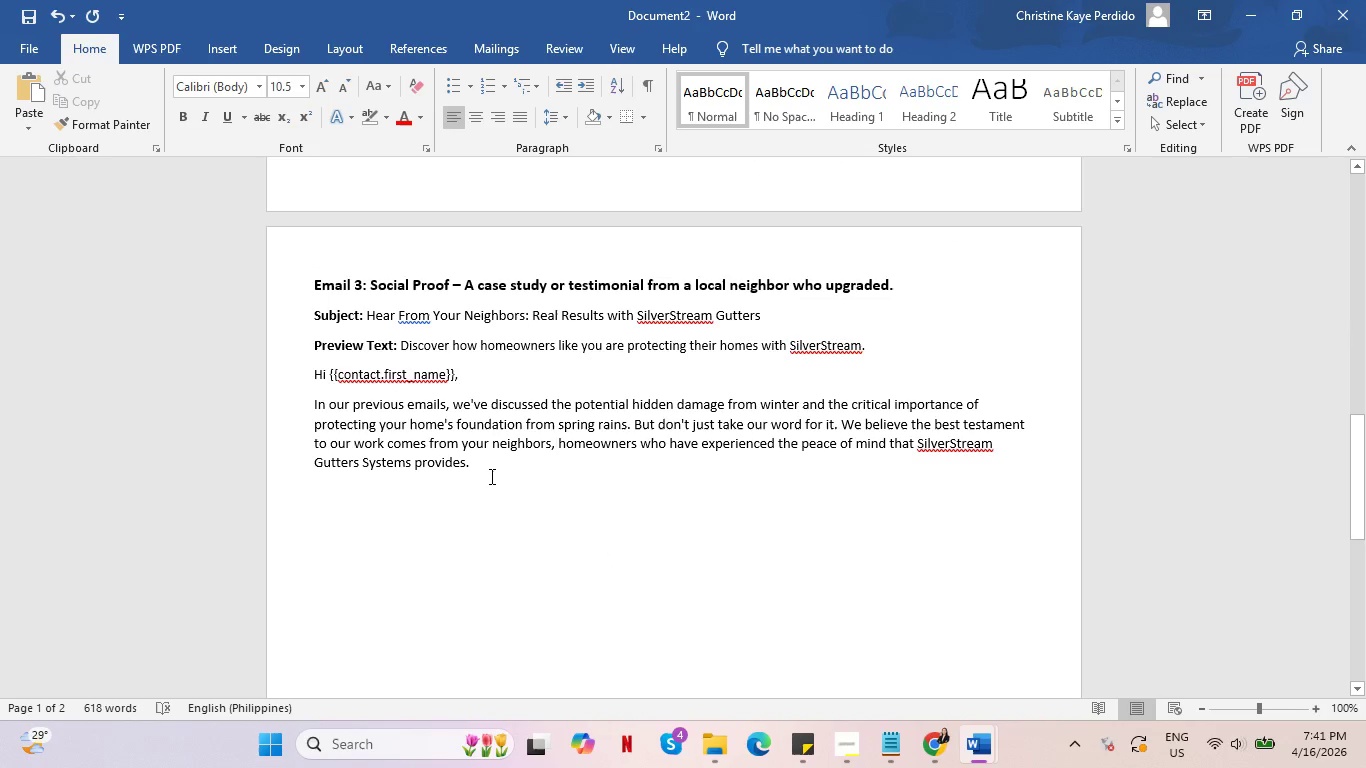 
left_click([490, 476])
 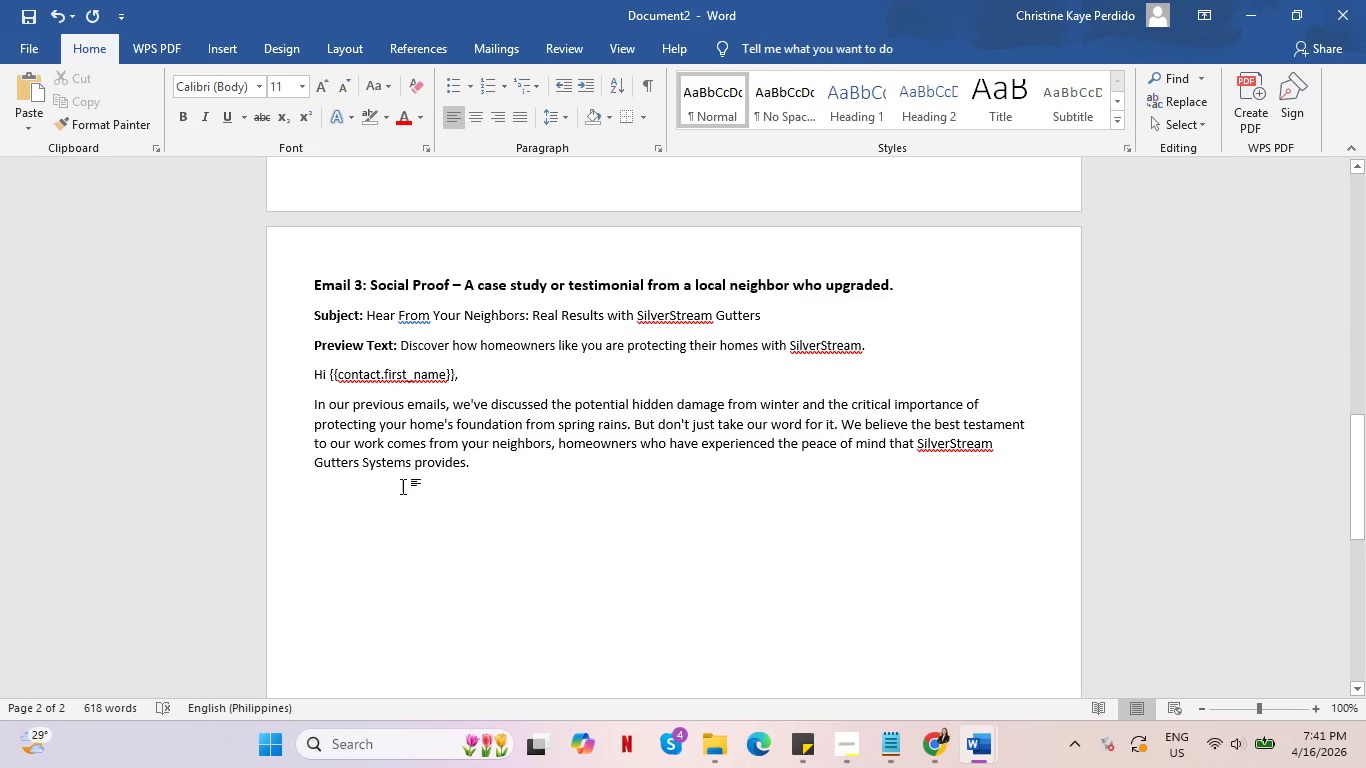 
left_click([398, 479])
 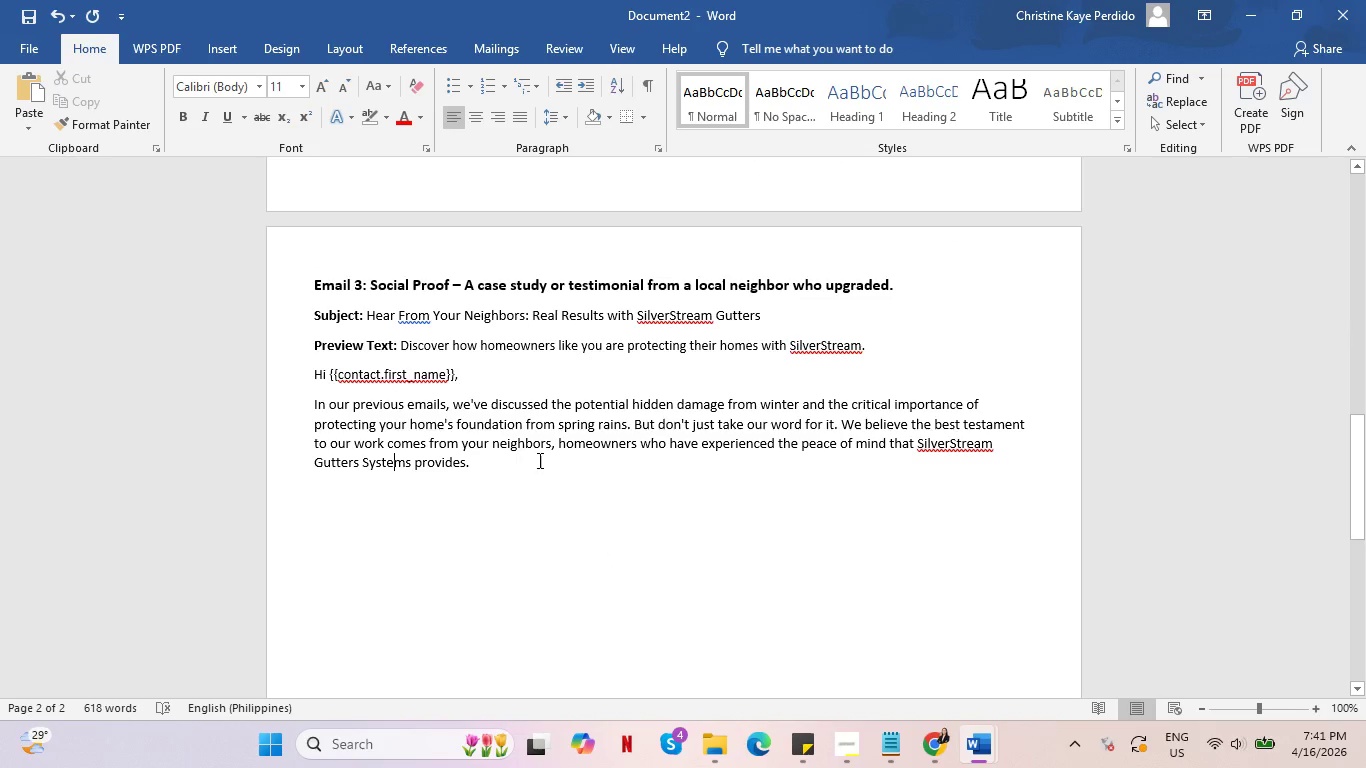 
left_click([538, 460])
 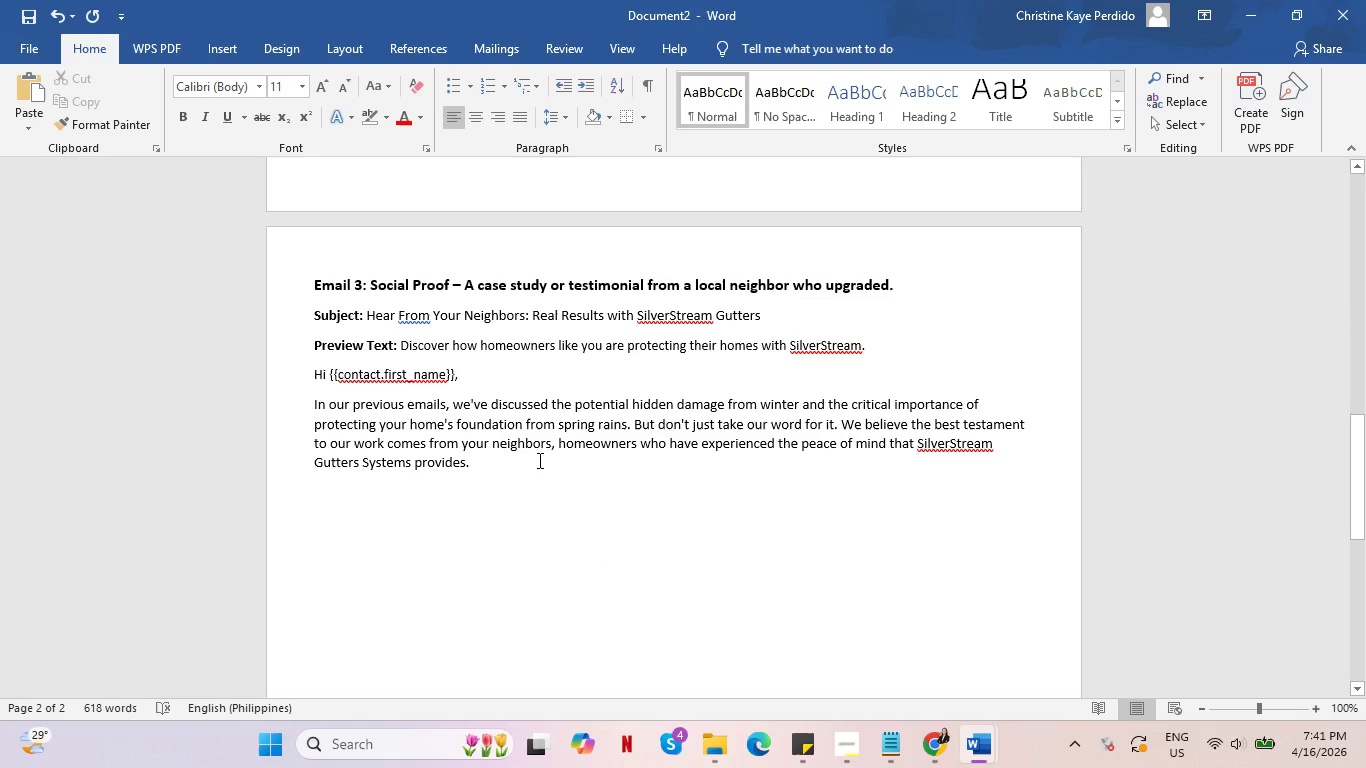 
key(Enter)
 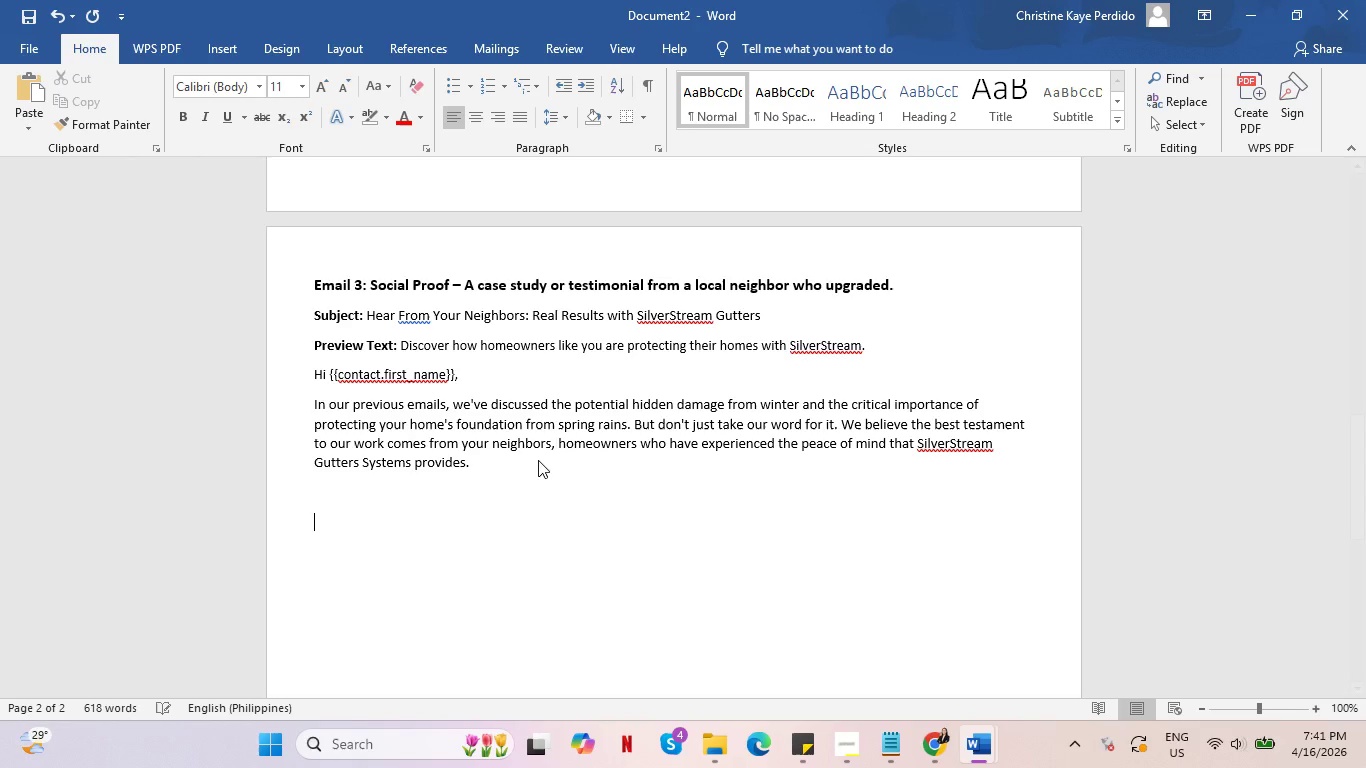 
key(Enter)
 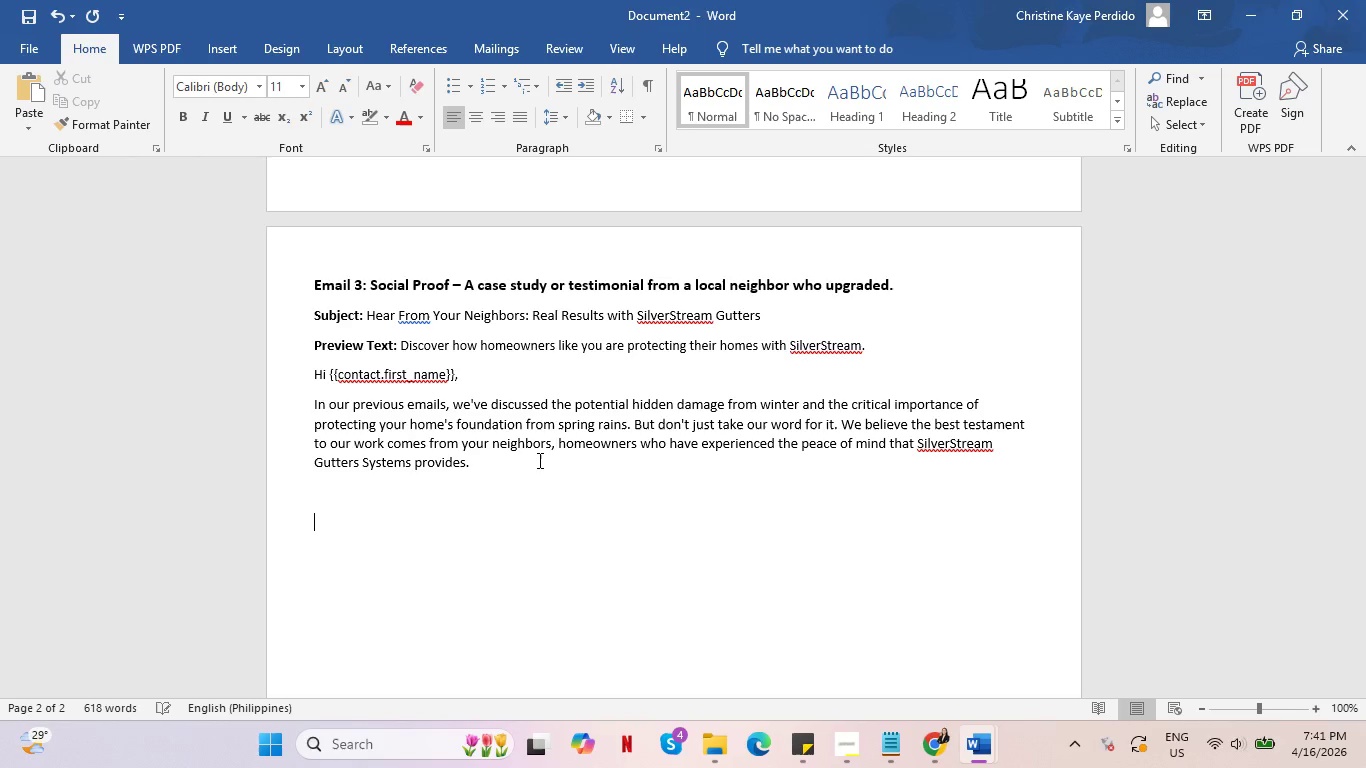 
key(Alt+AltLeft)
 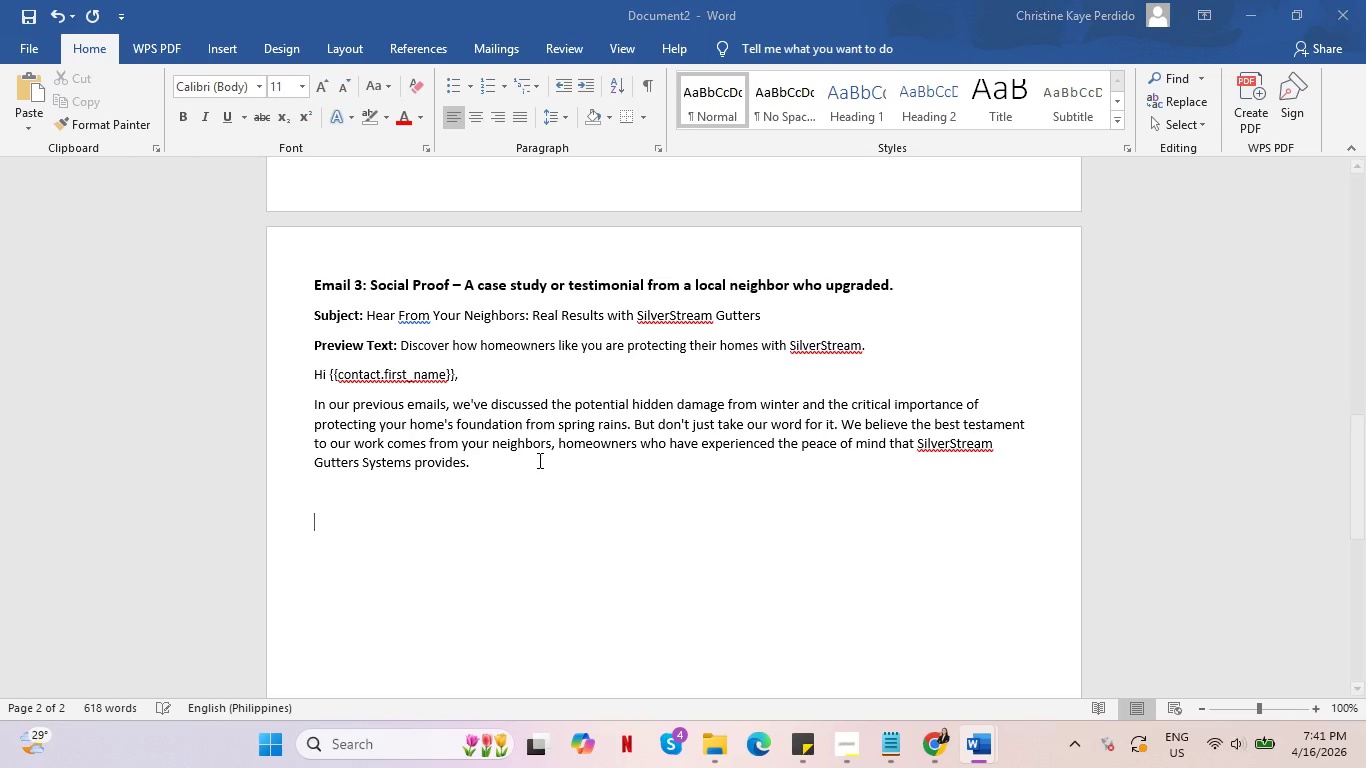 
key(Alt+Tab)
 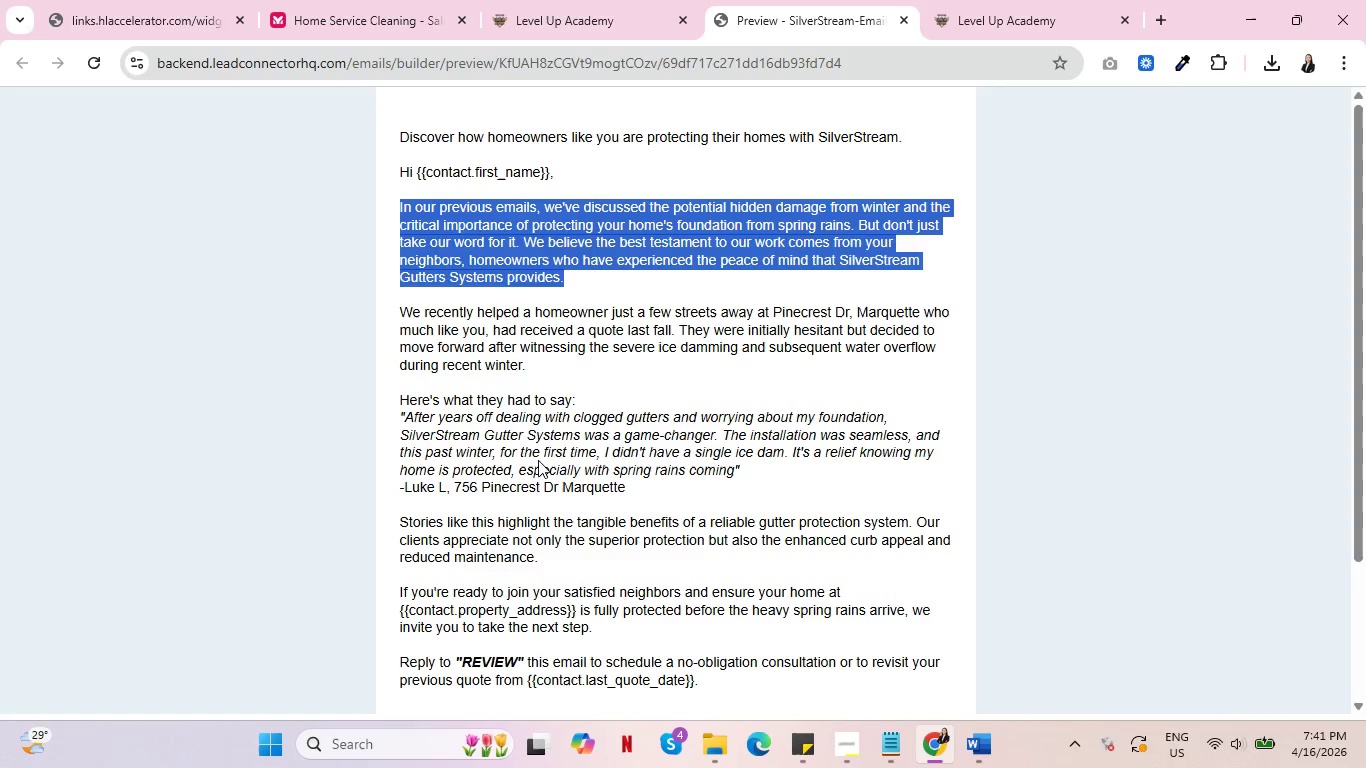 
key(Alt+AltLeft)
 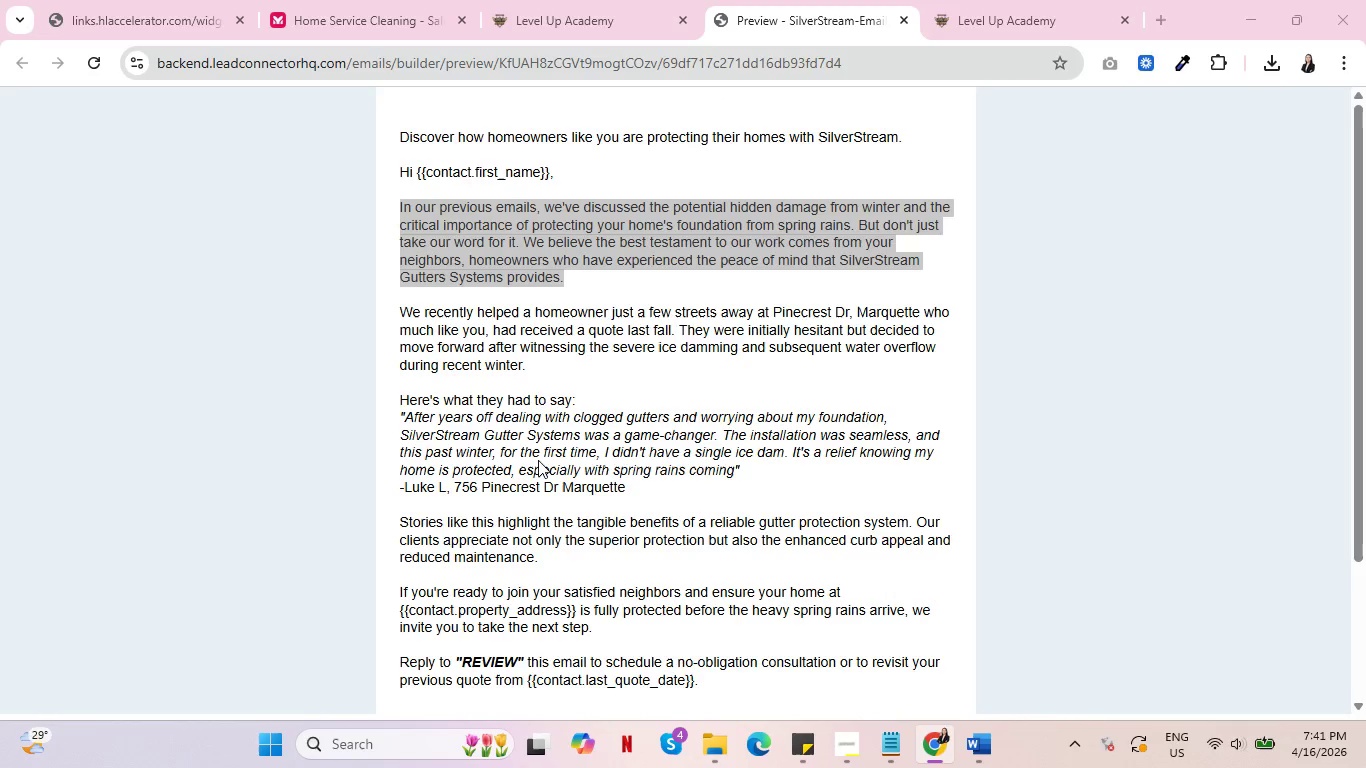 
key(Alt+Tab)
 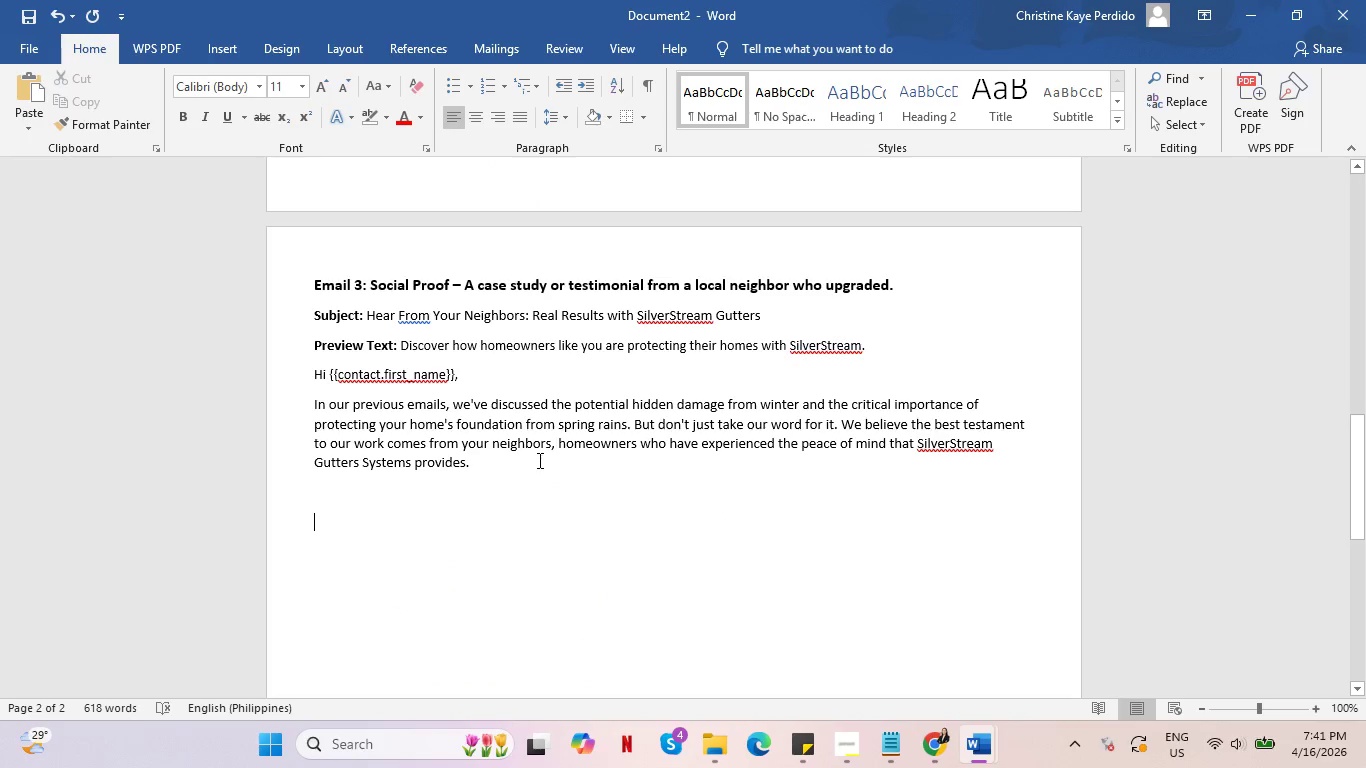 
key(Backspace)
 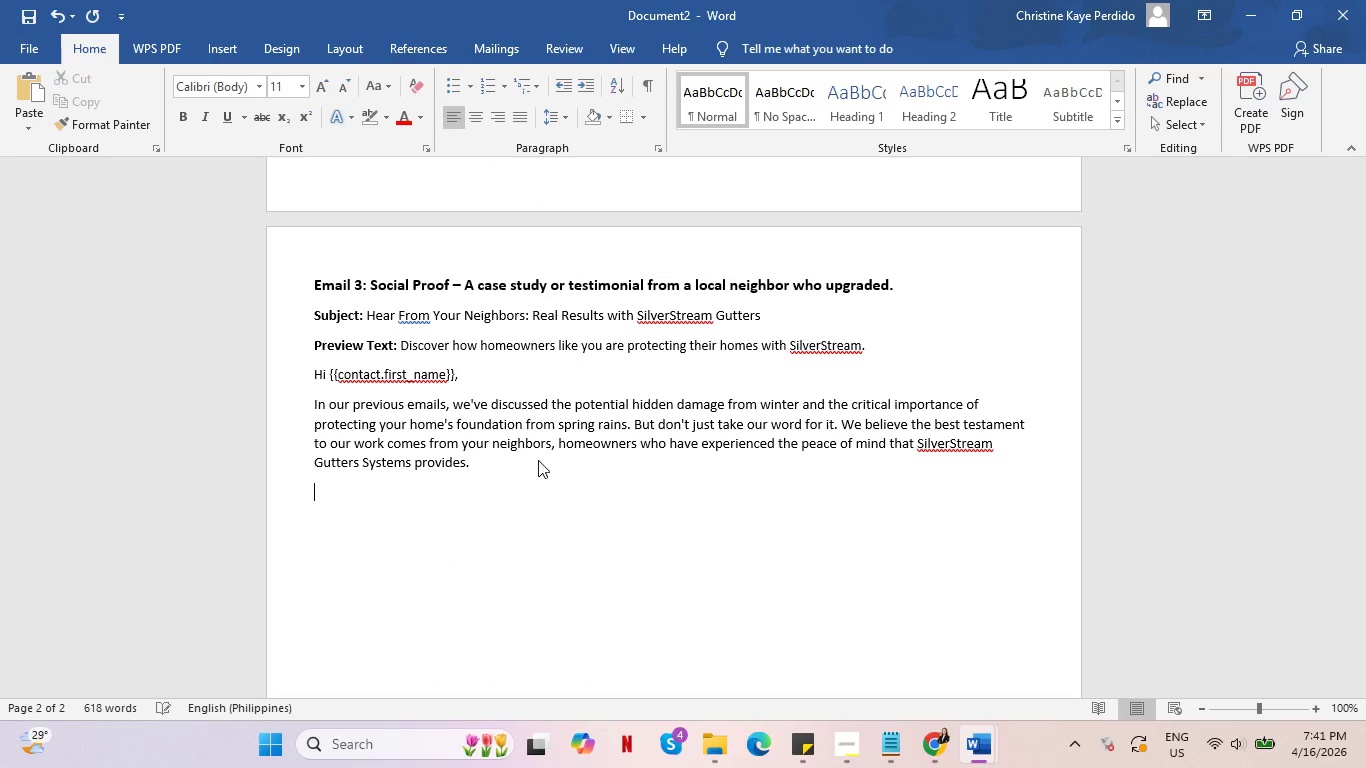 
key(Alt+AltLeft)
 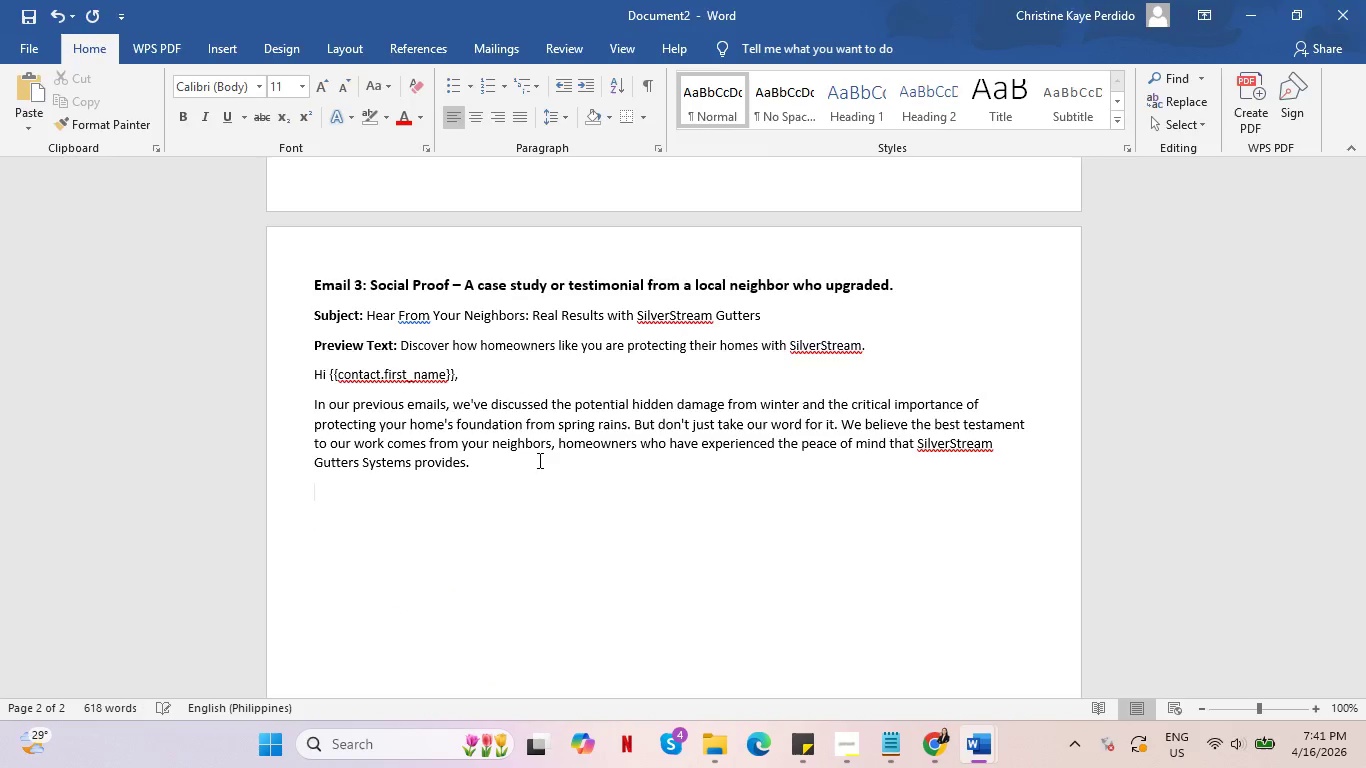 
key(Alt+Tab)
 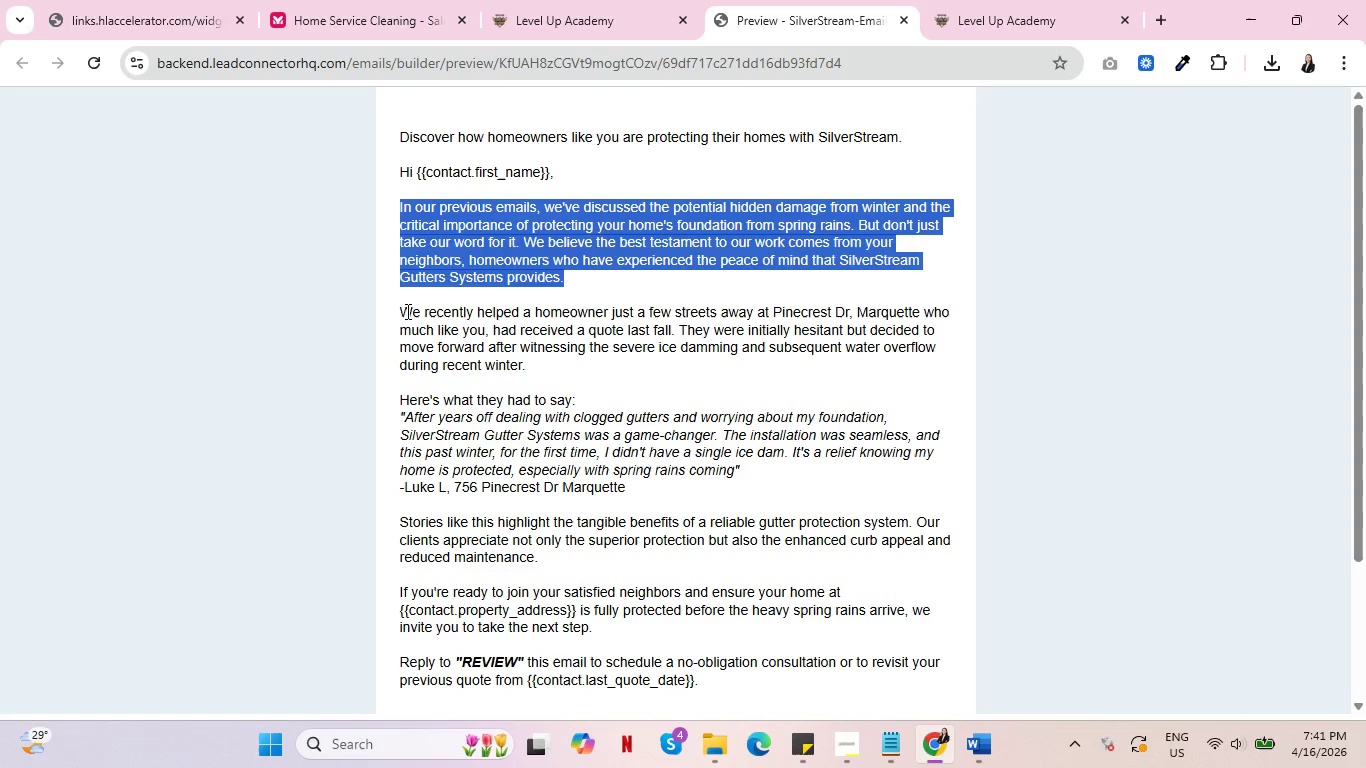 
left_click_drag(start_coordinate=[403, 309], to_coordinate=[535, 381])
 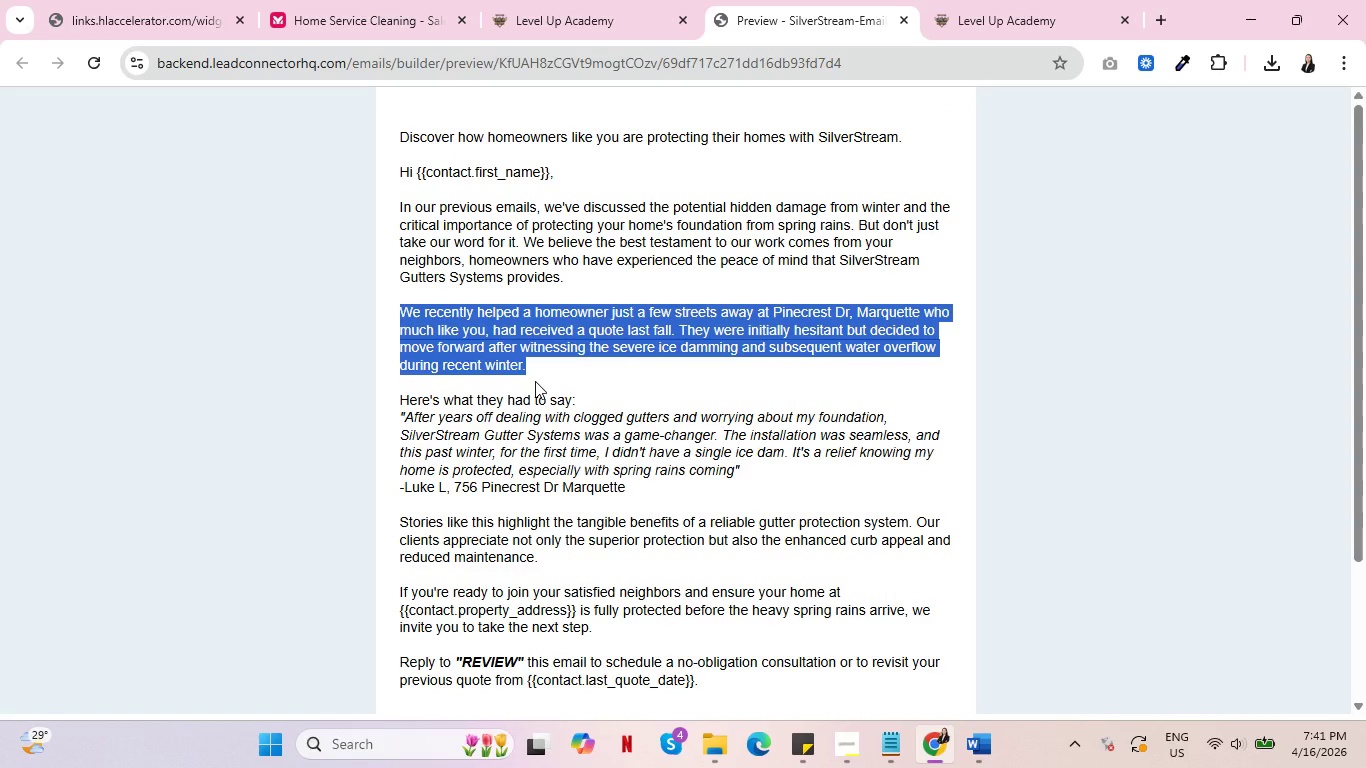 
key(Control+C)
 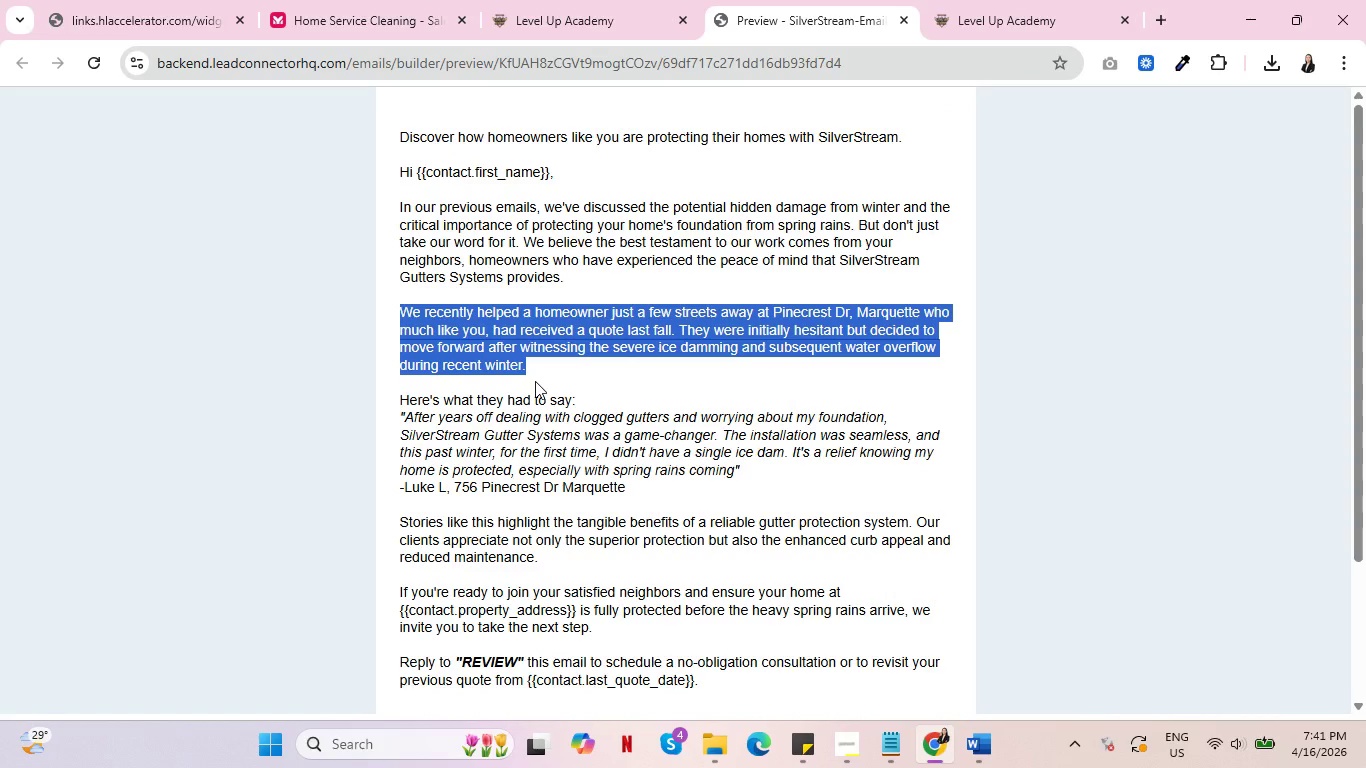 
key(Alt+AltLeft)
 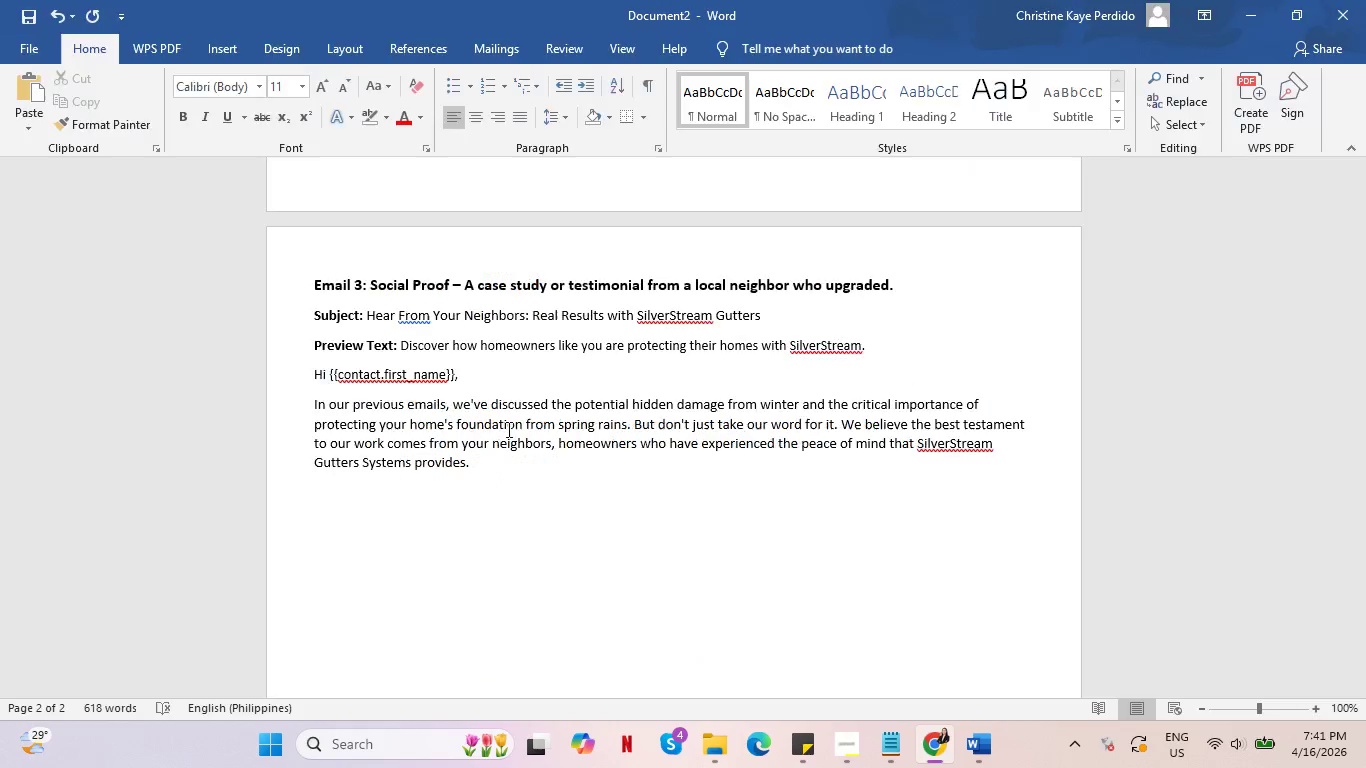 
key(Alt+Tab)
 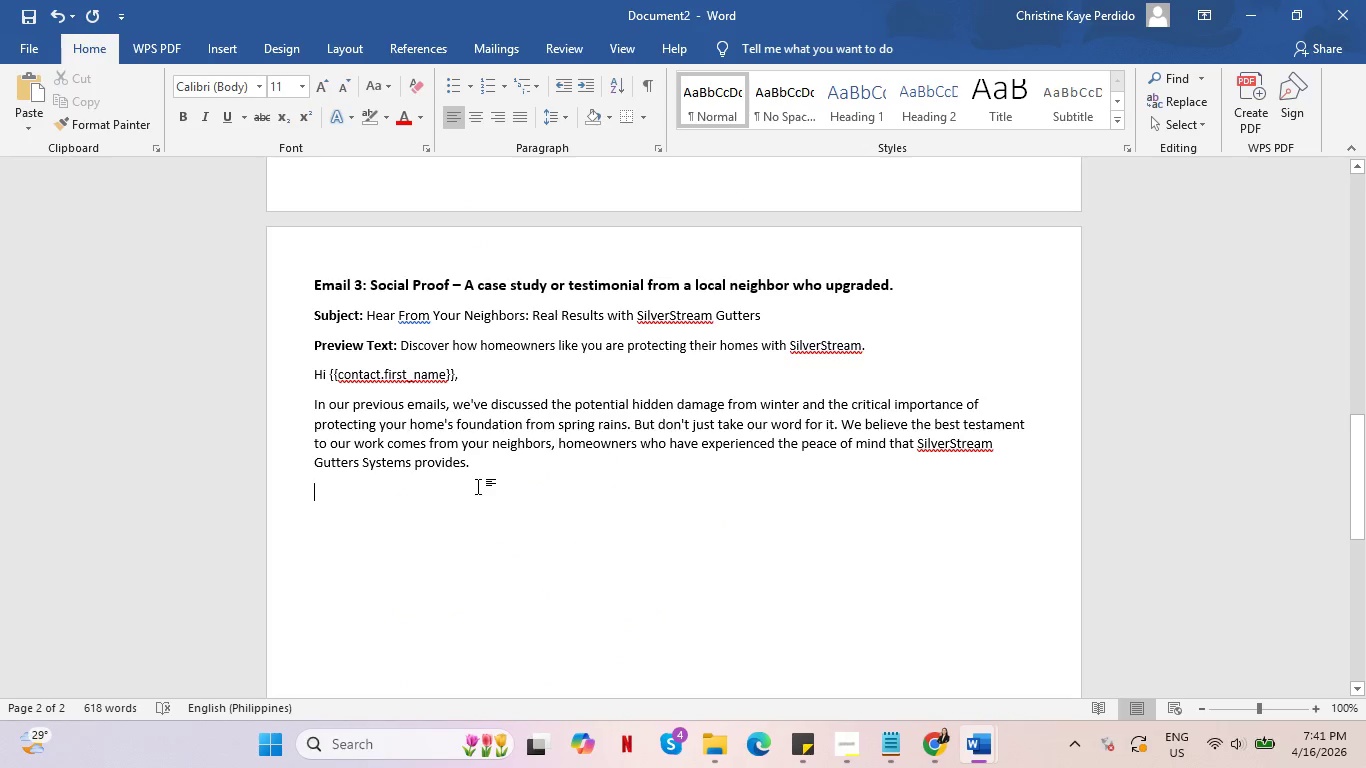 
key(Control+V)
 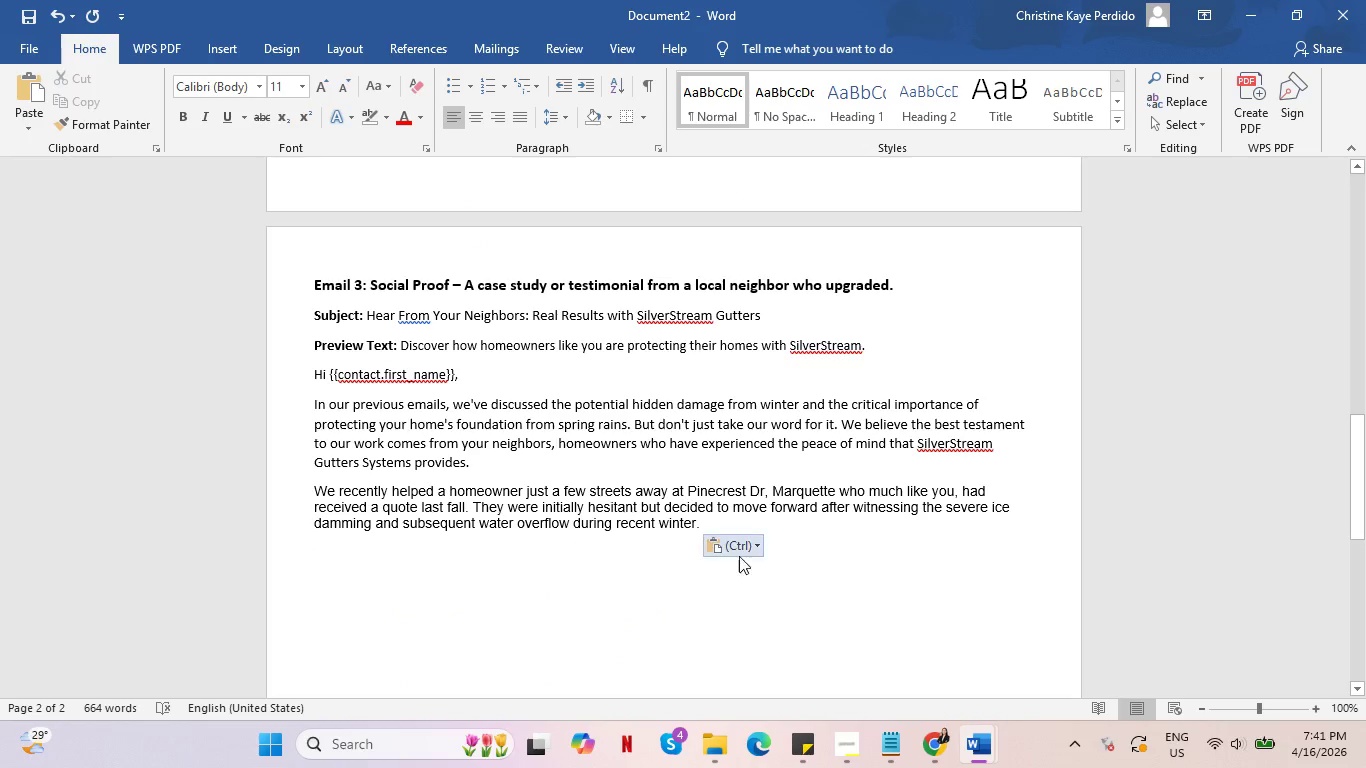 
left_click([736, 544])
 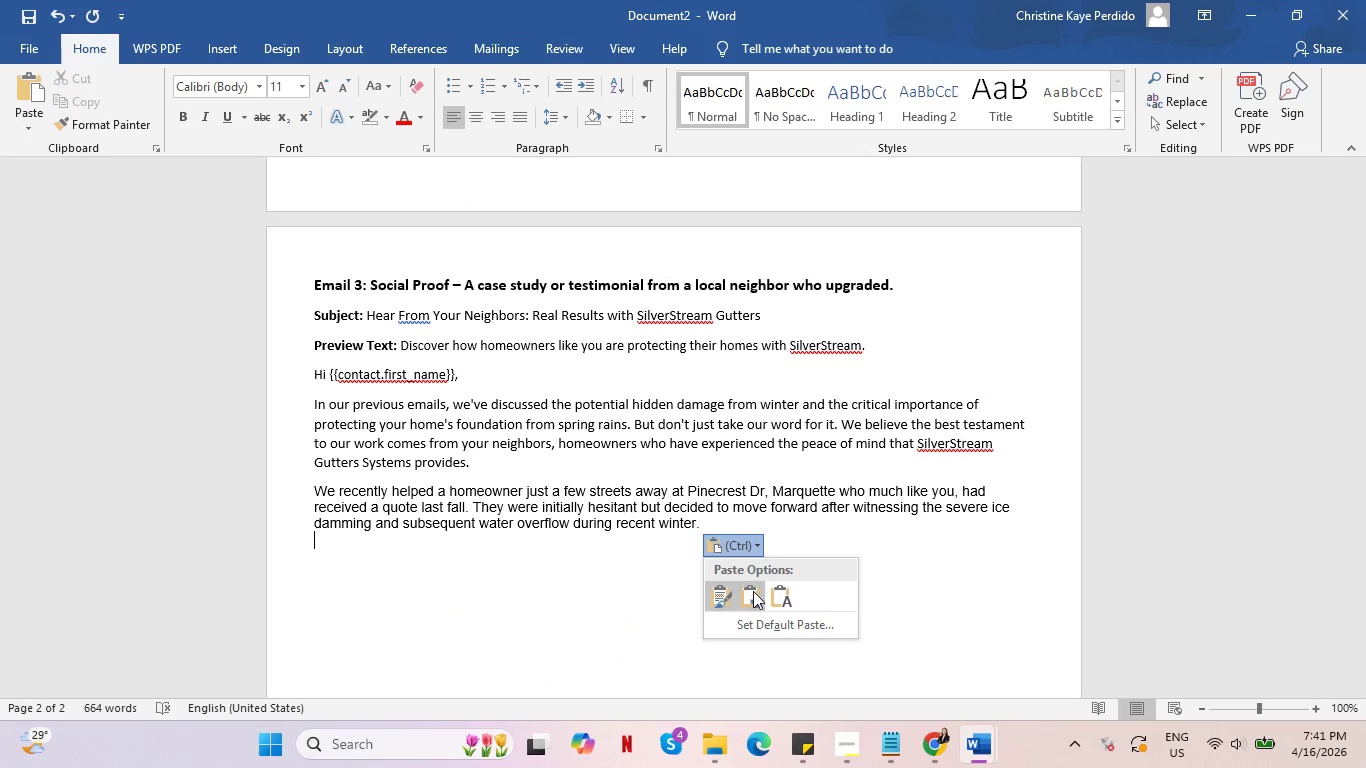 
left_click([754, 591])
 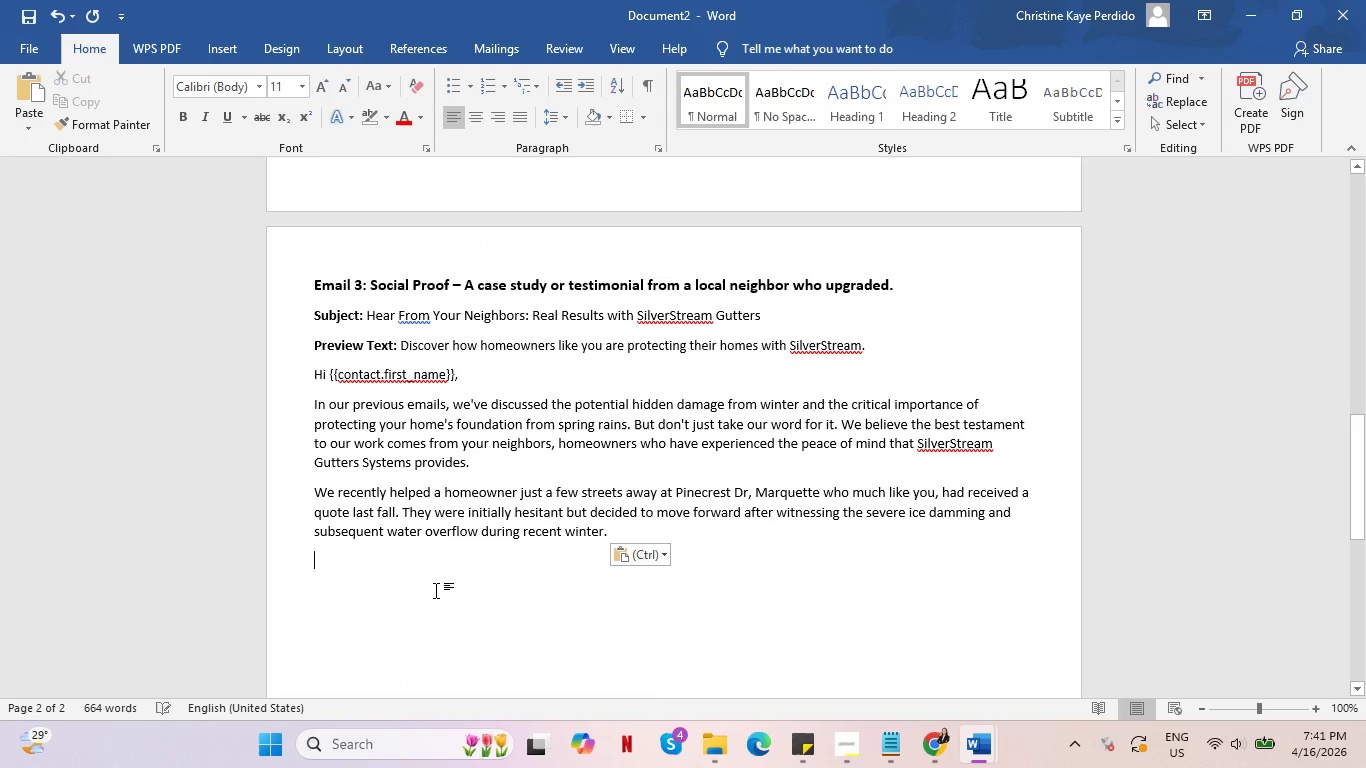 
key(Alt+AltLeft)
 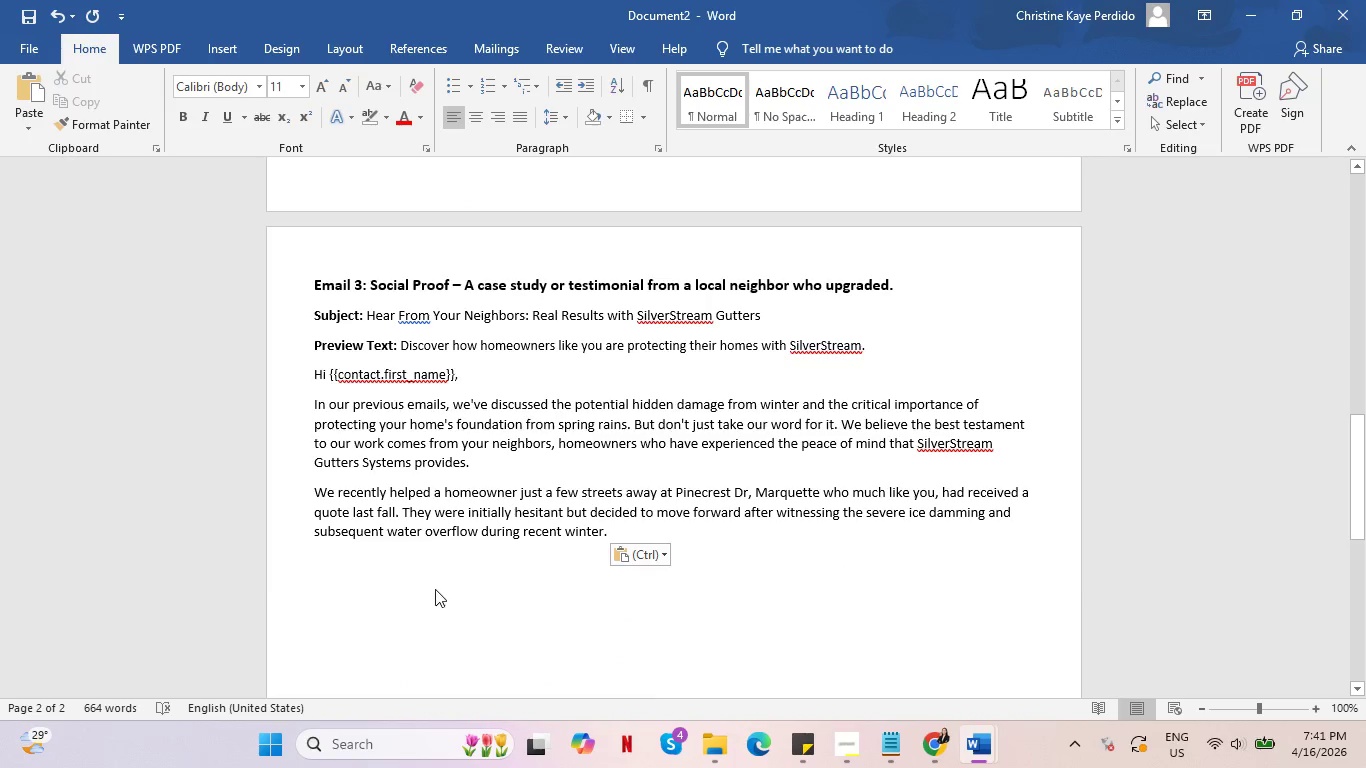 
key(Alt+Tab)
 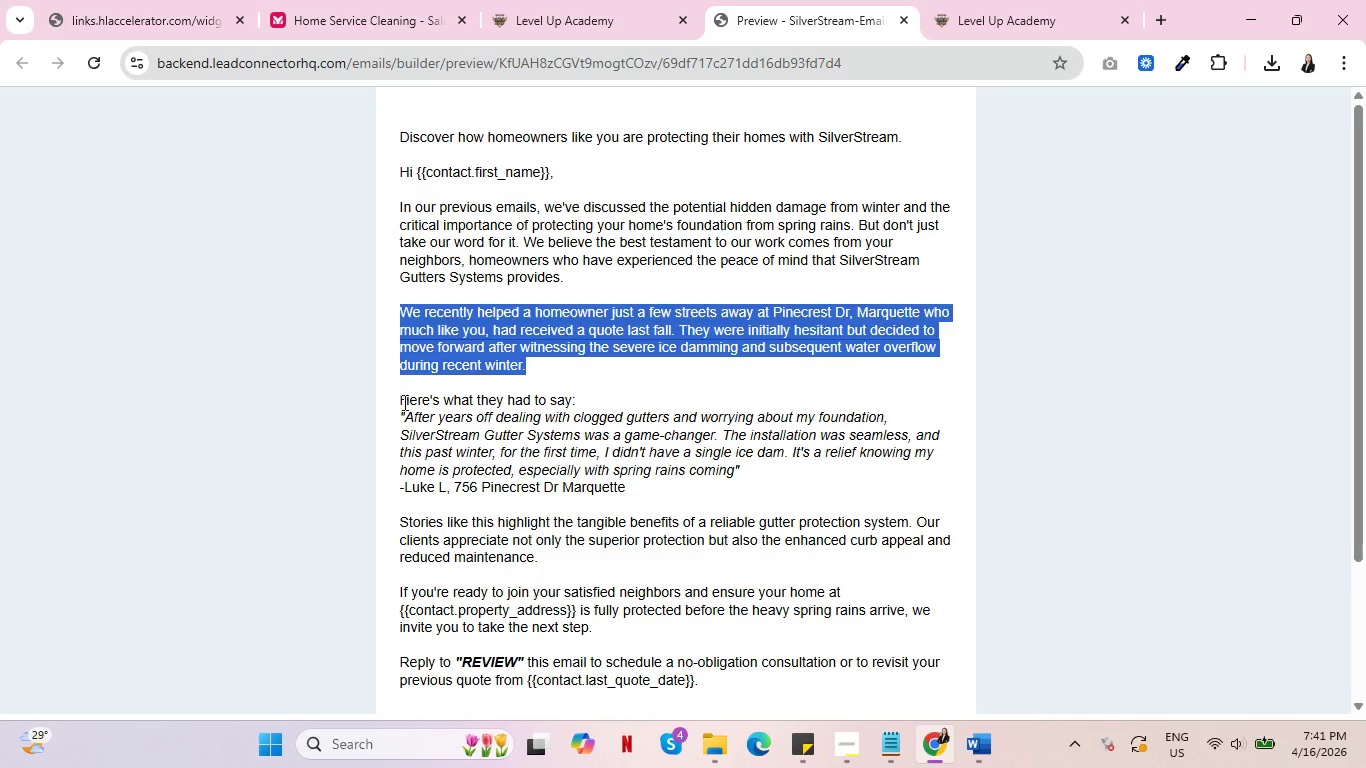 
left_click_drag(start_coordinate=[404, 402], to_coordinate=[632, 492])
 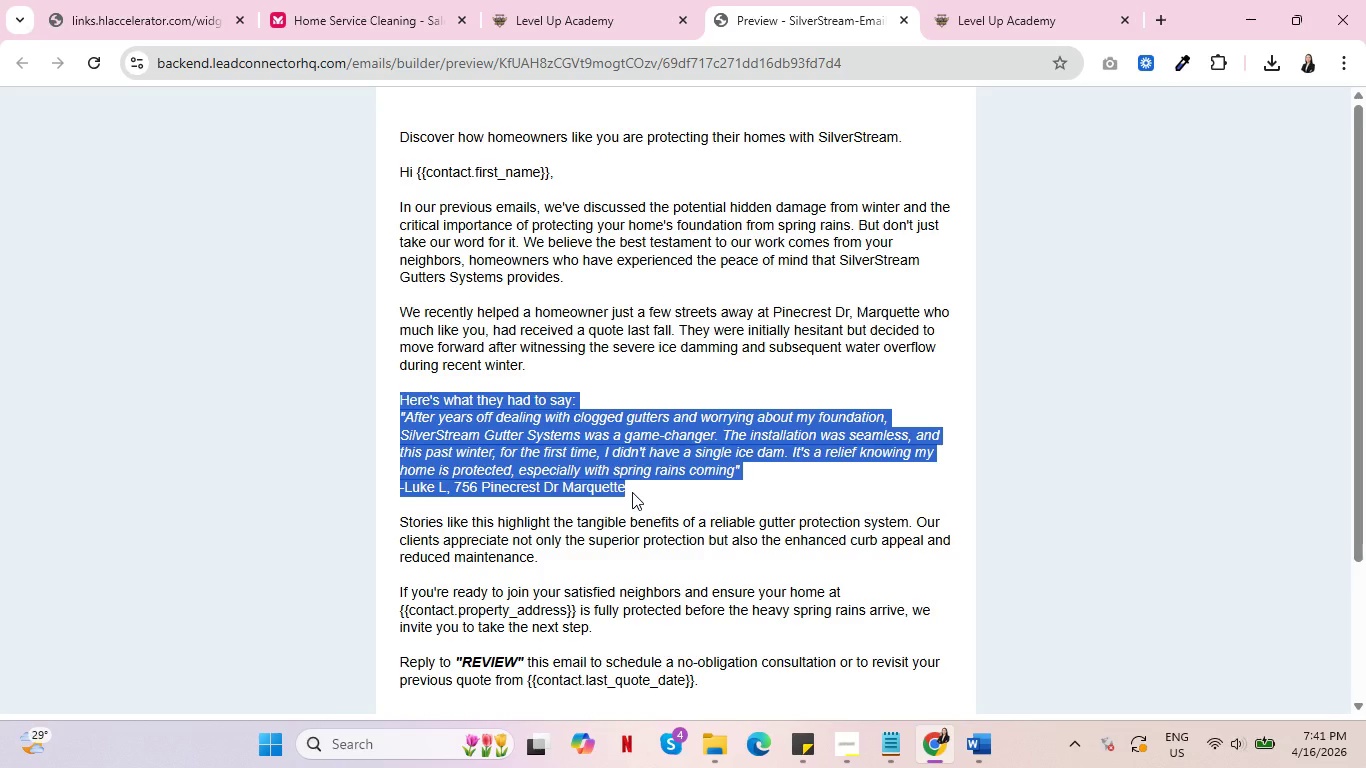 
key(Control+C)
 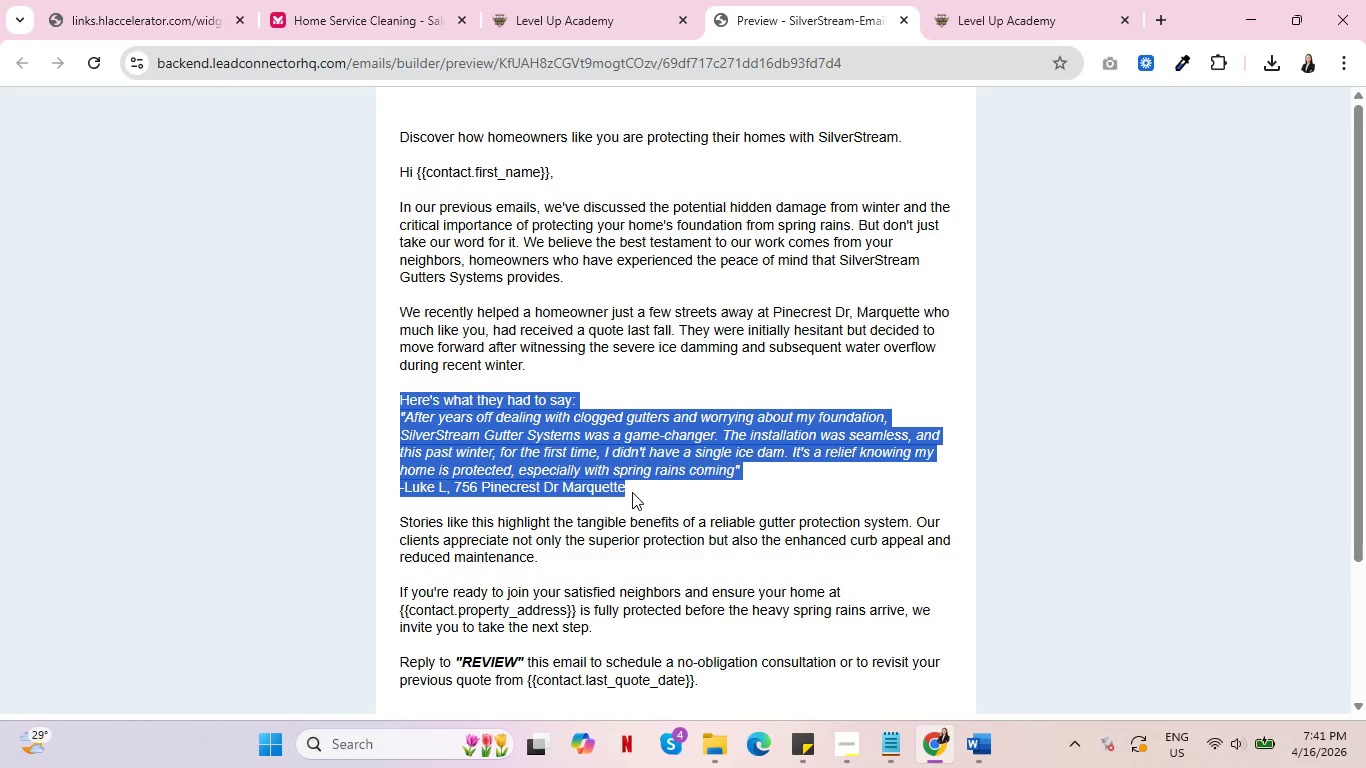 
key(Alt+AltLeft)
 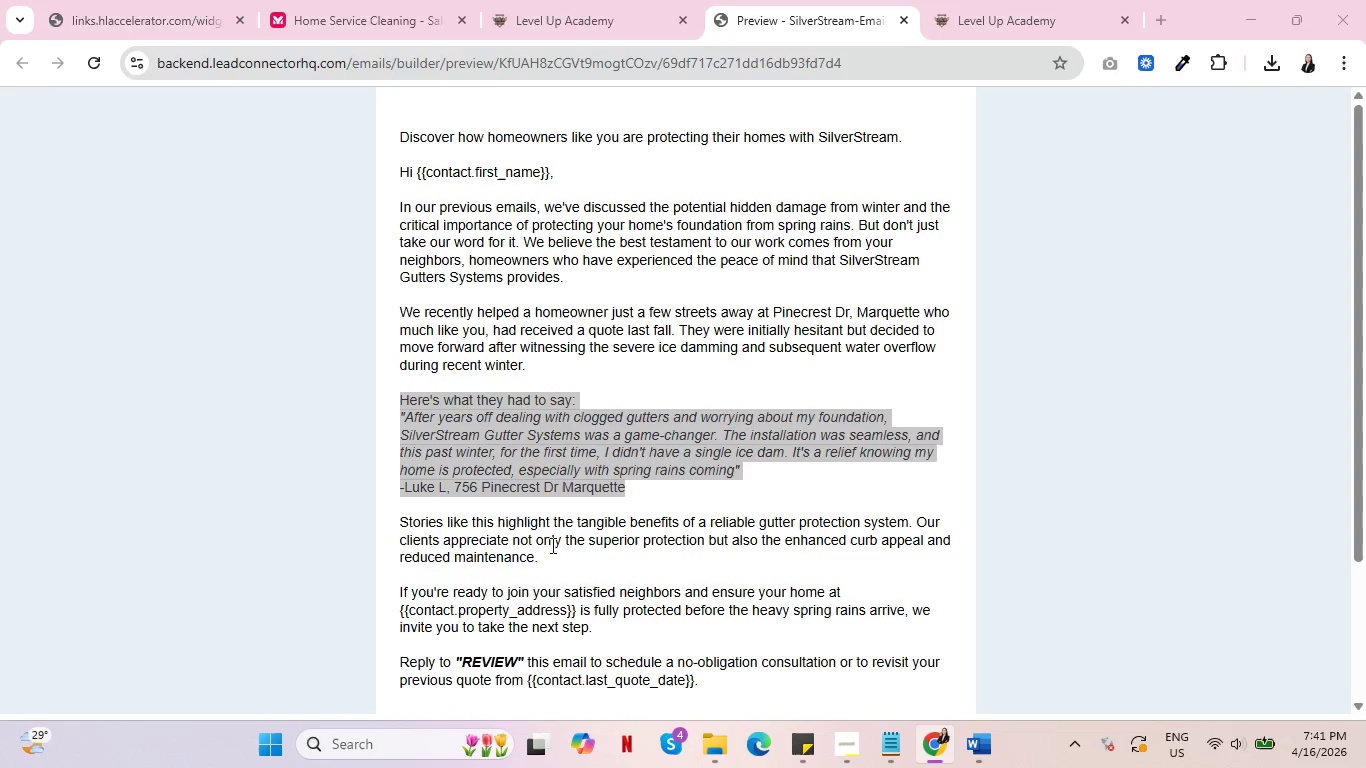 
key(Alt+Tab)
 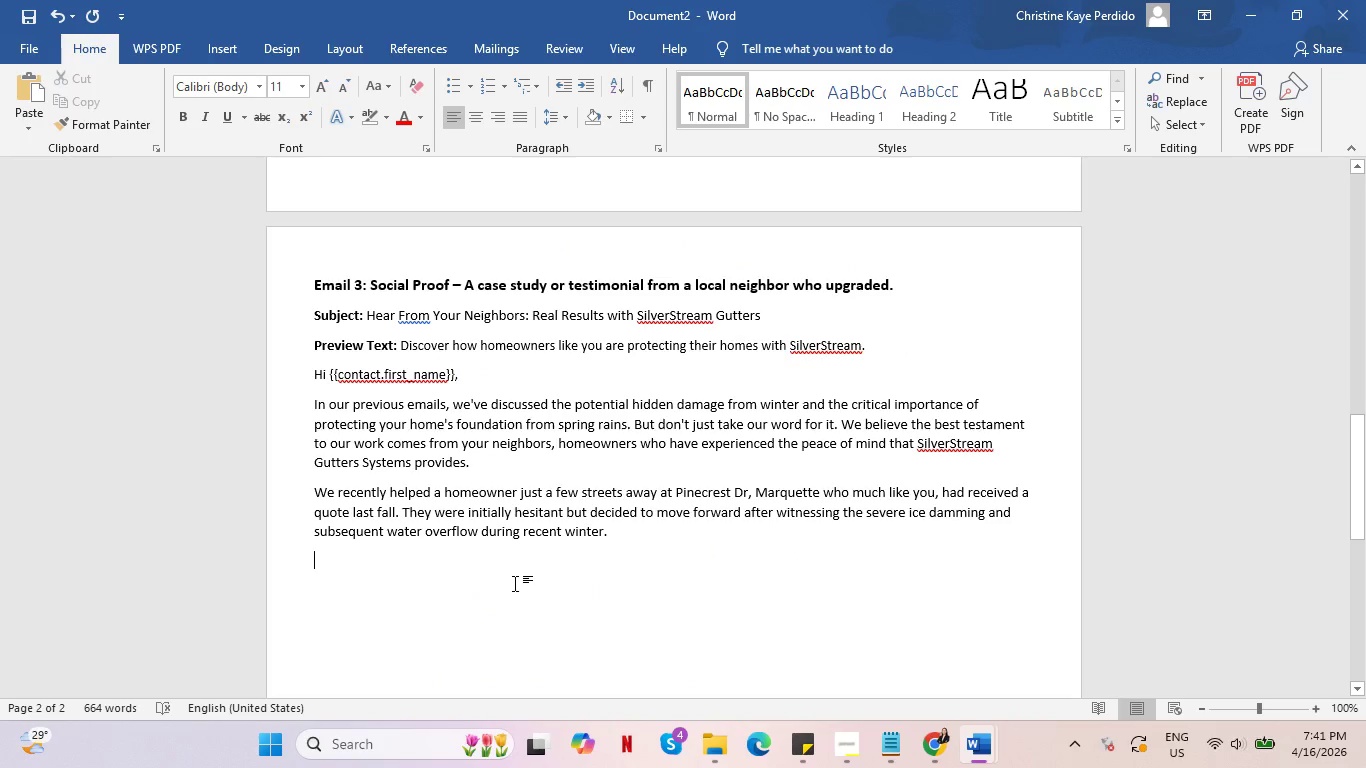 
key(Control+V)
 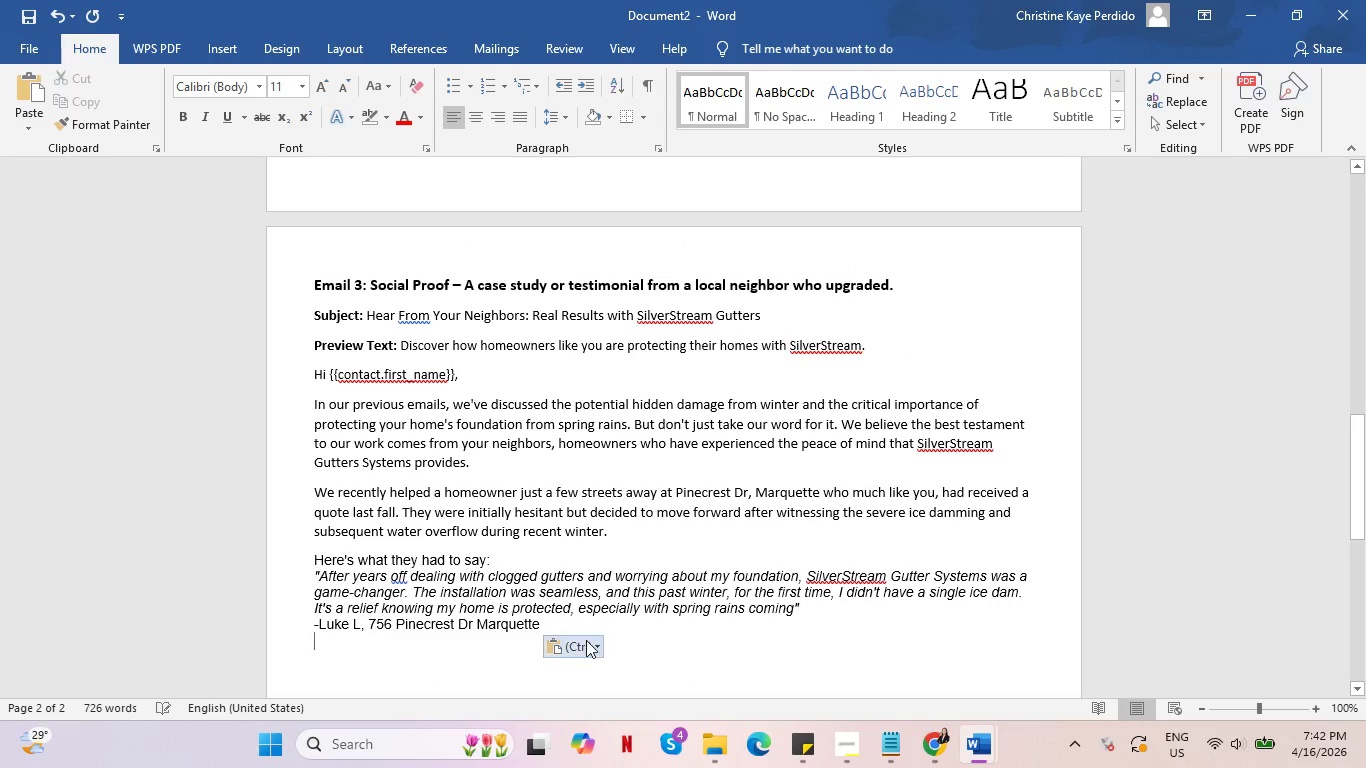 
left_click([586, 645])
 